 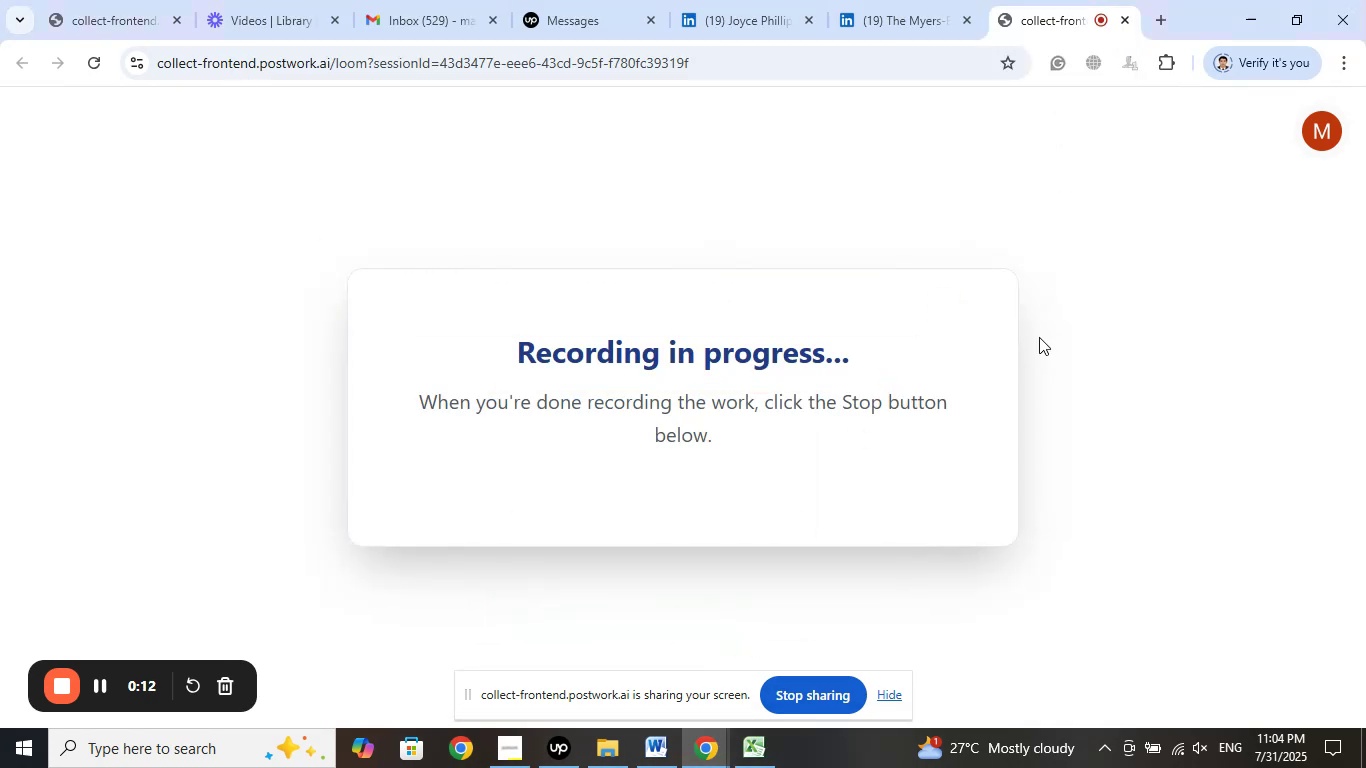 
left_click_drag(start_coordinate=[1043, 0], to_coordinate=[125, 0])
 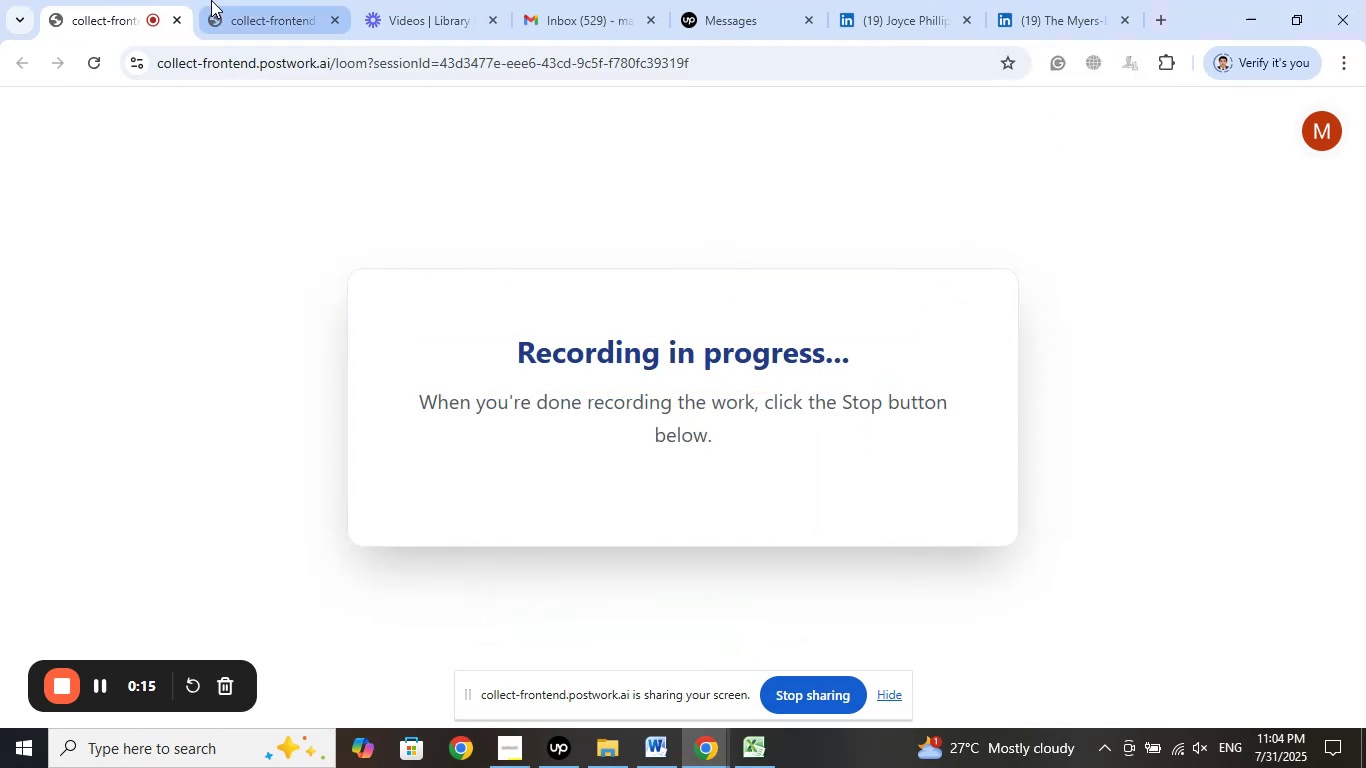 
left_click([211, 0])
 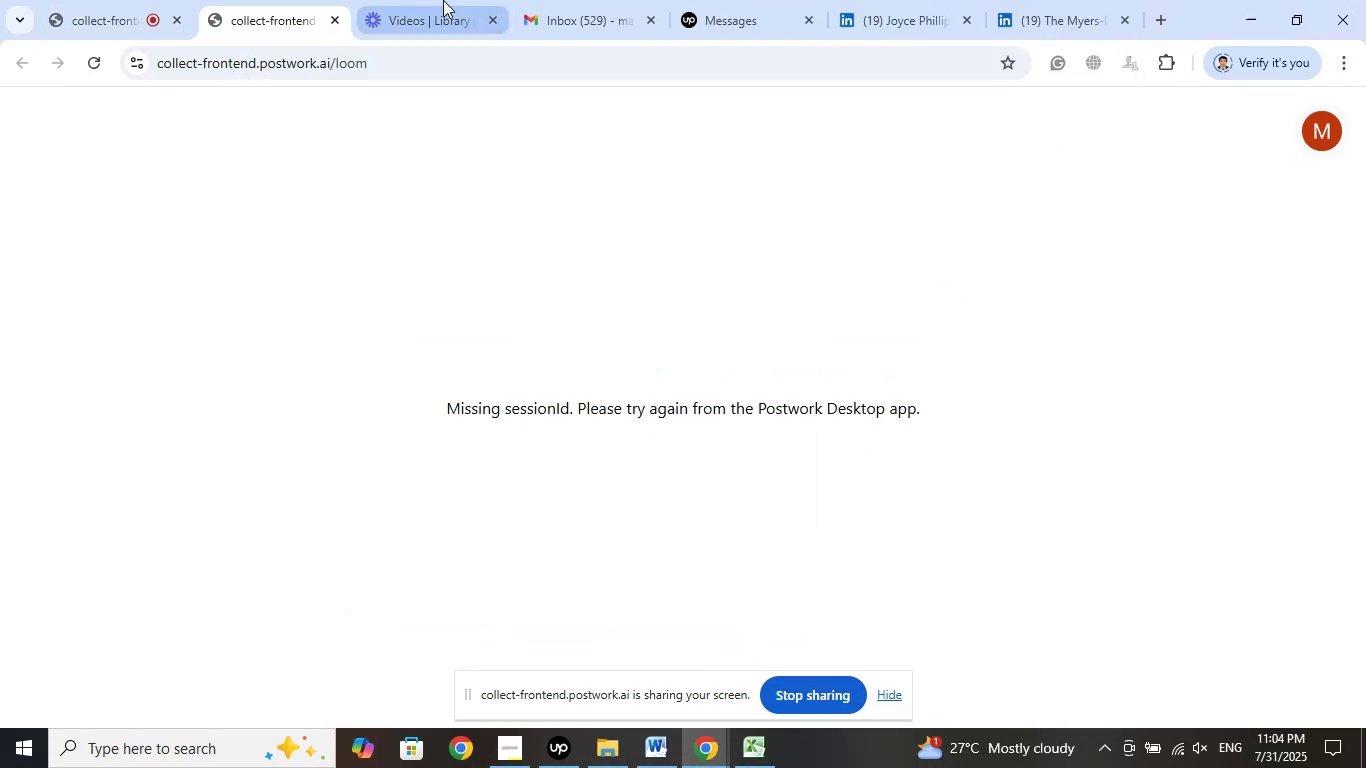 
left_click([443, 0])
 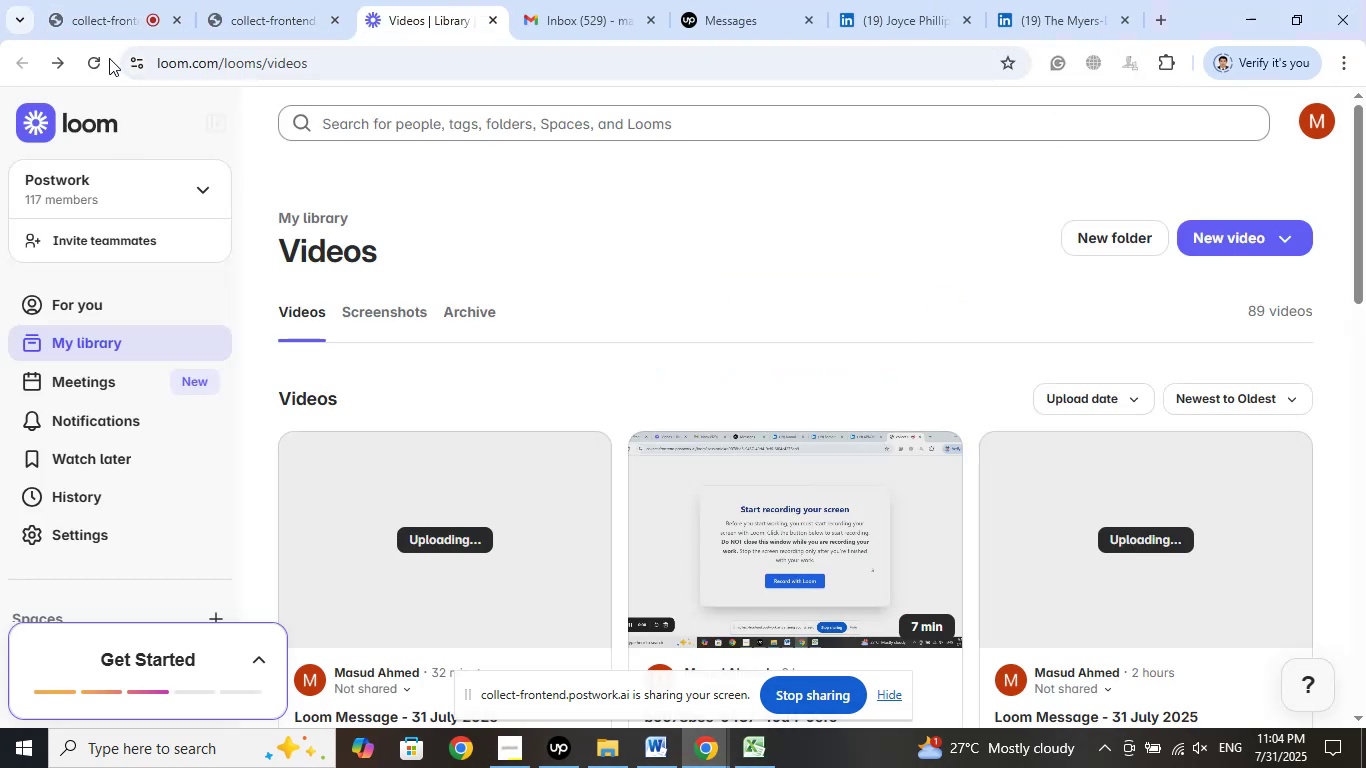 
left_click([101, 59])
 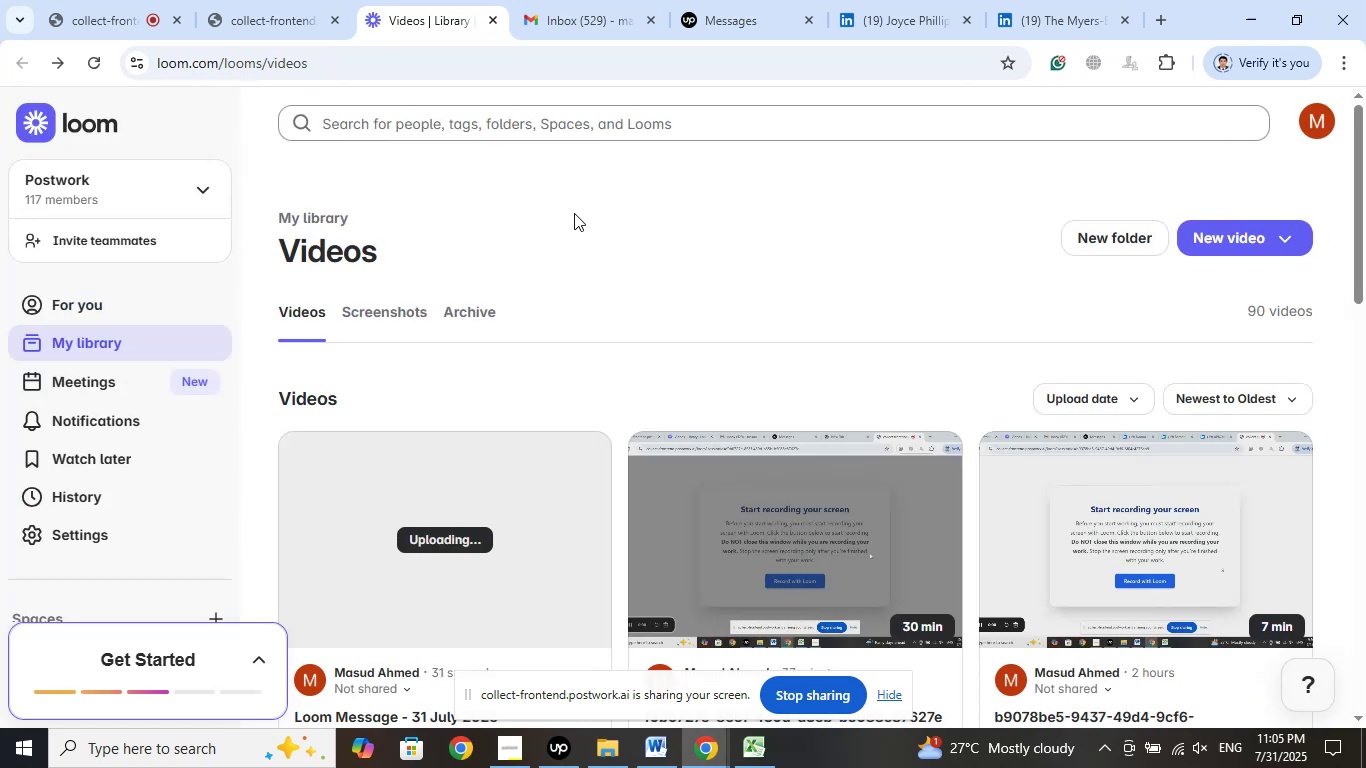 
wait(14.39)
 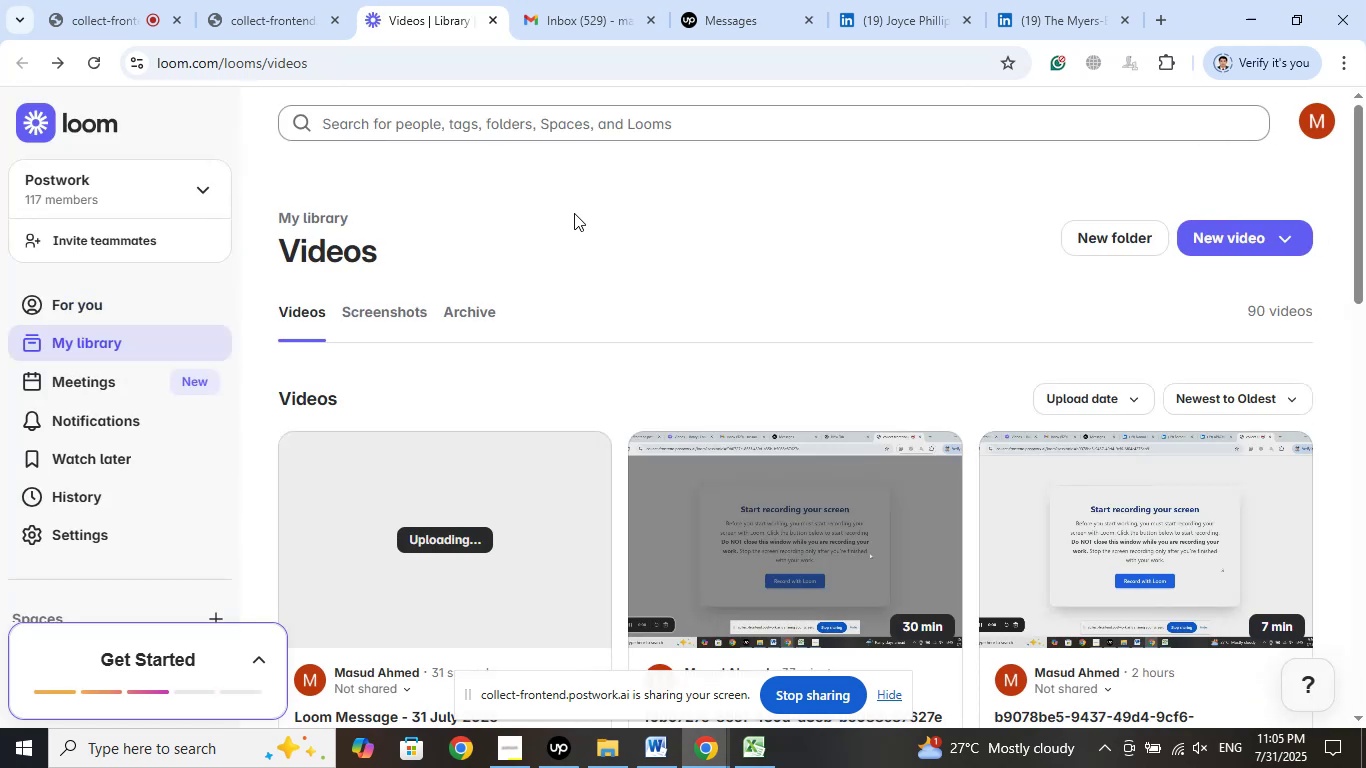 
left_click([1078, 0])
 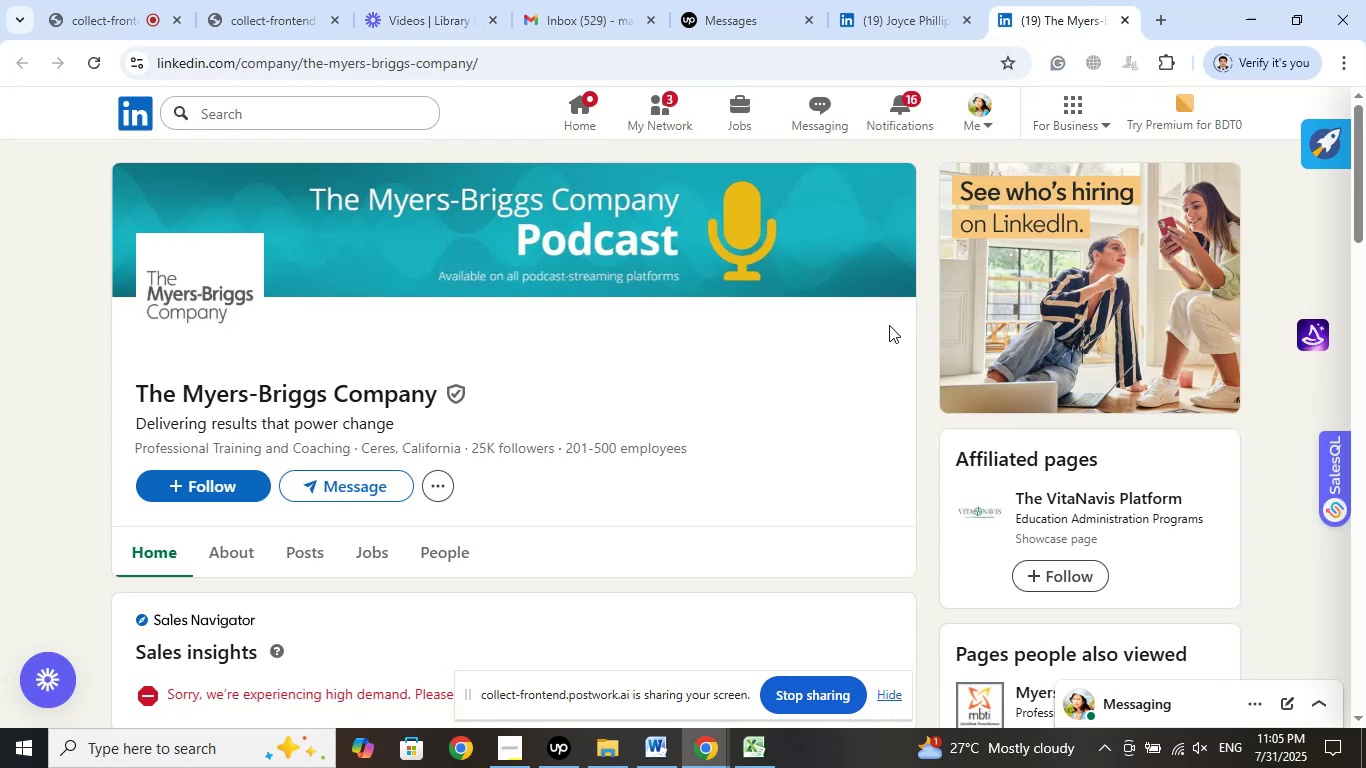 
left_click([918, 0])
 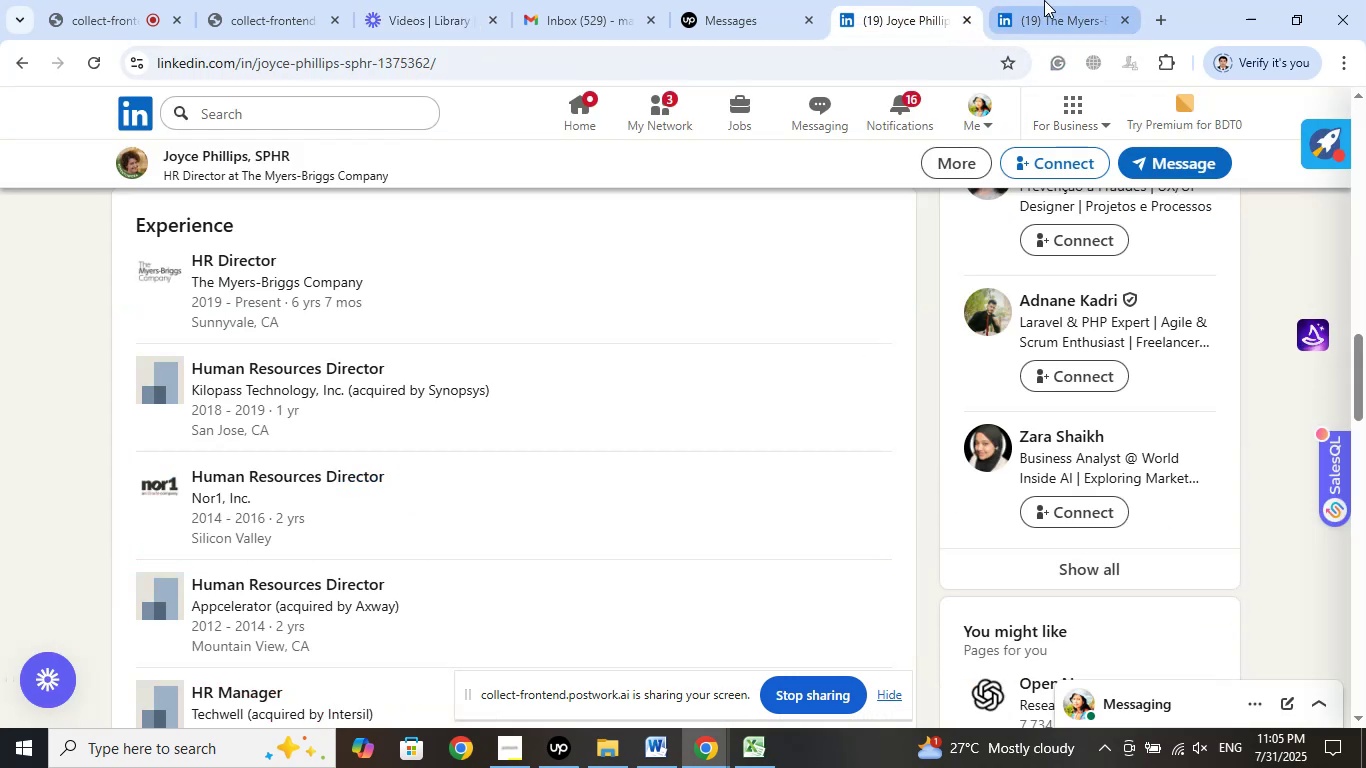 
left_click([1044, 0])
 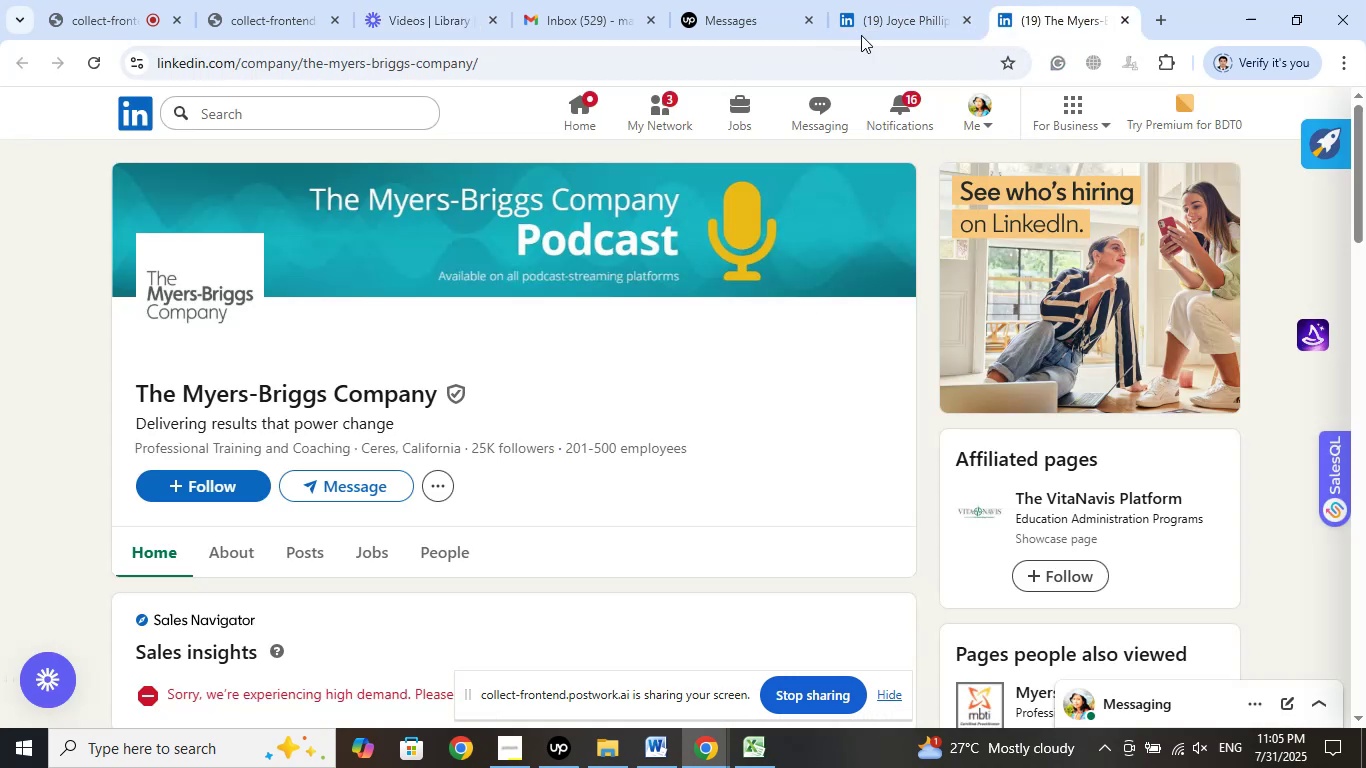 
left_click([887, 0])
 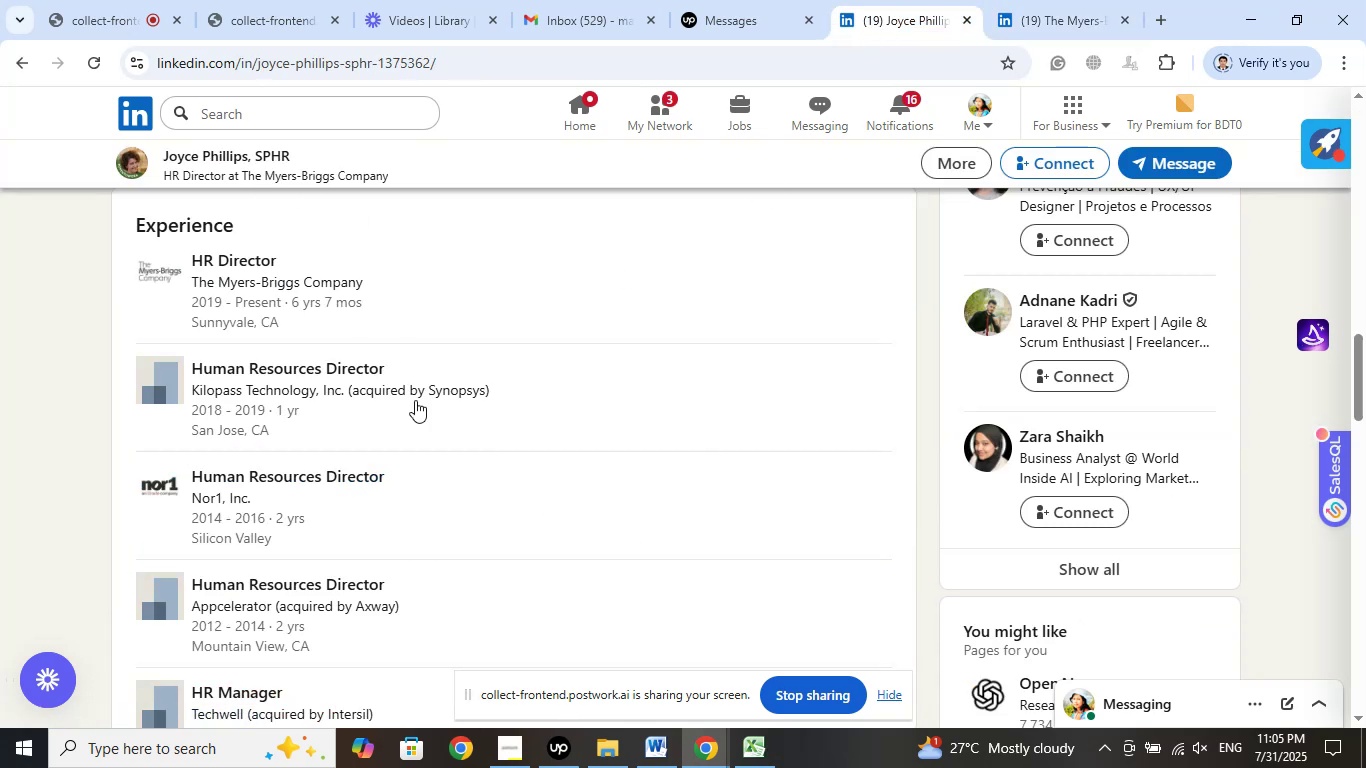 
left_click([236, 159])
 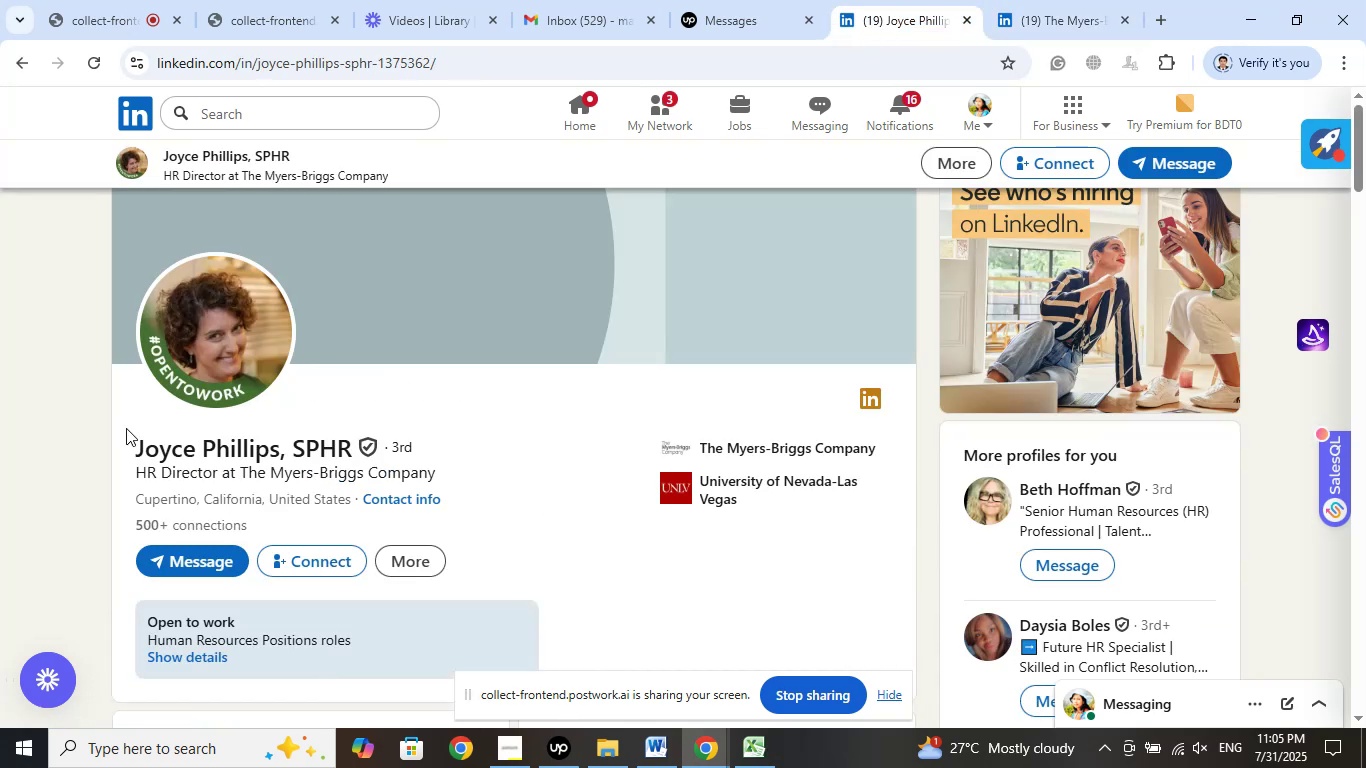 
left_click_drag(start_coordinate=[119, 434], to_coordinate=[277, 446])
 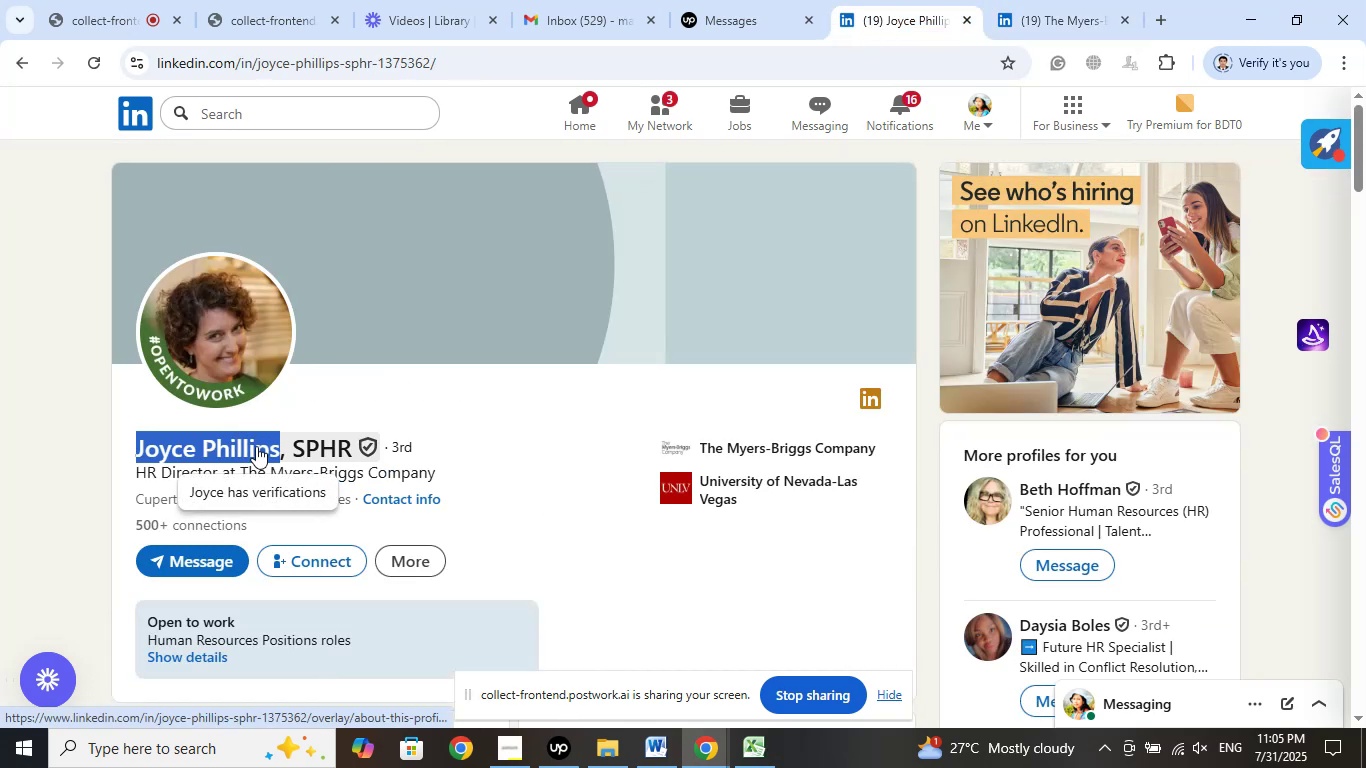 
right_click([256, 446])
 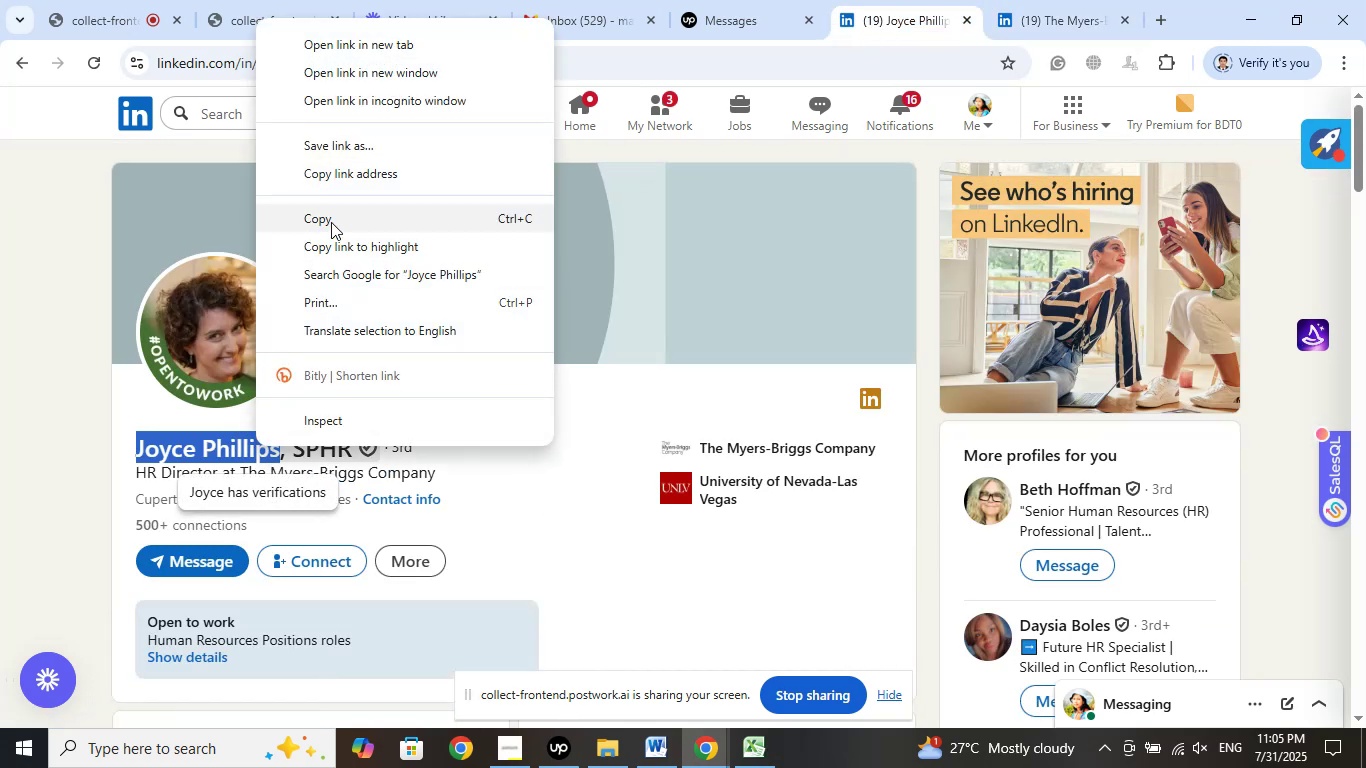 
left_click([331, 222])
 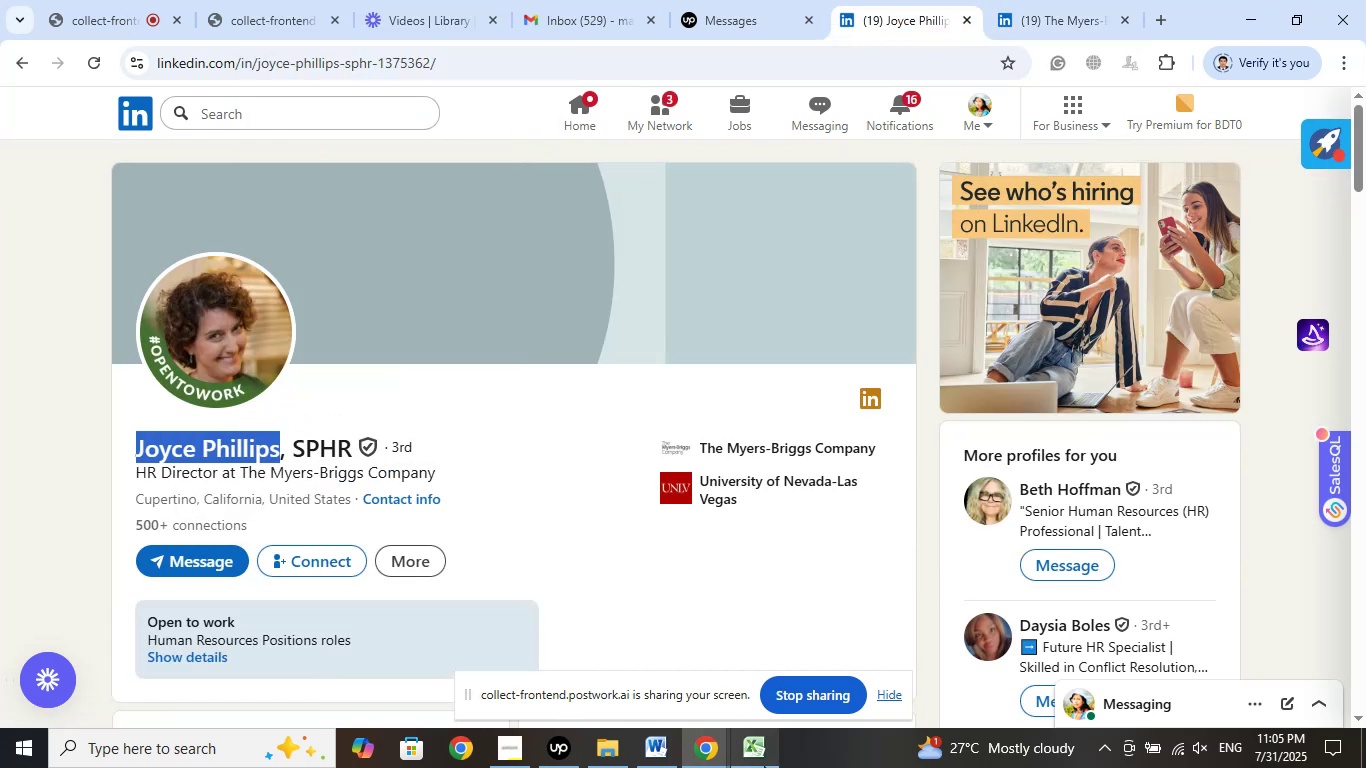 
left_click([764, 766])
 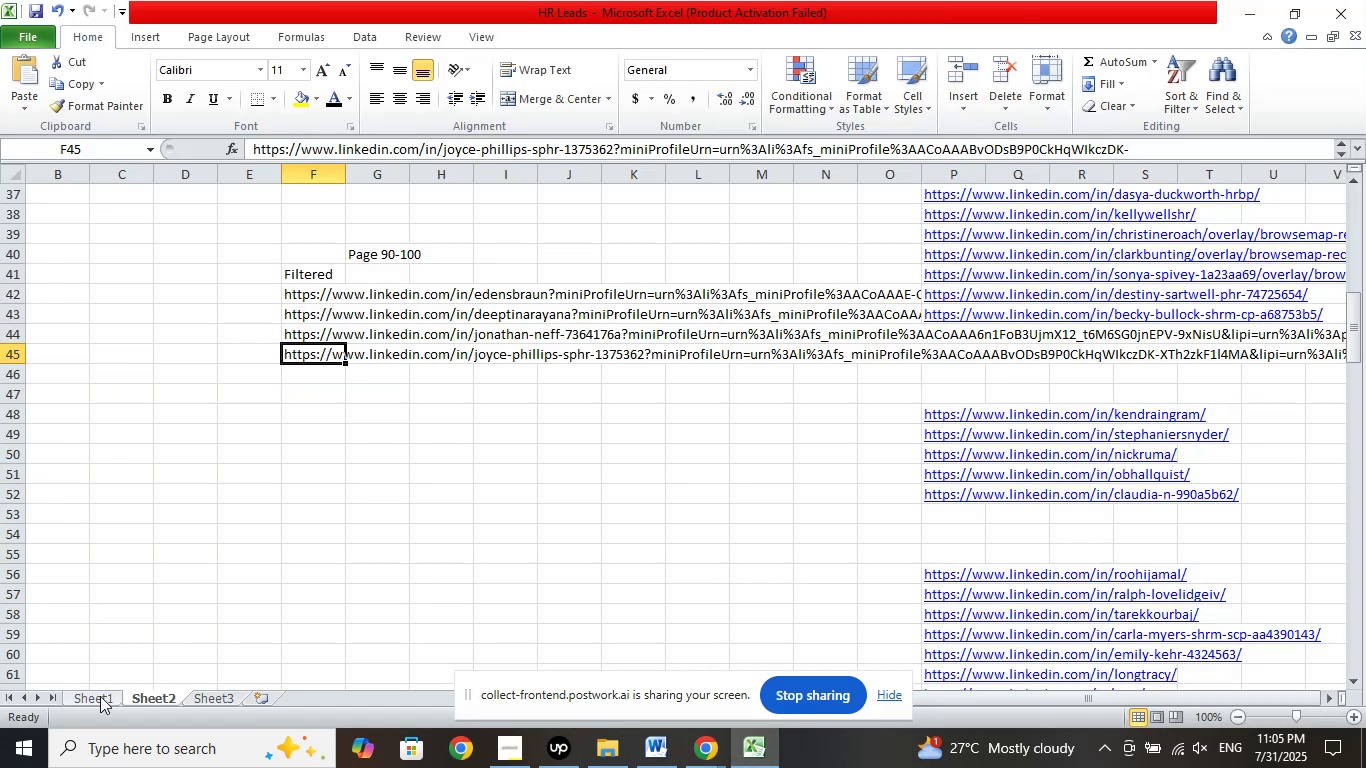 
left_click([94, 699])
 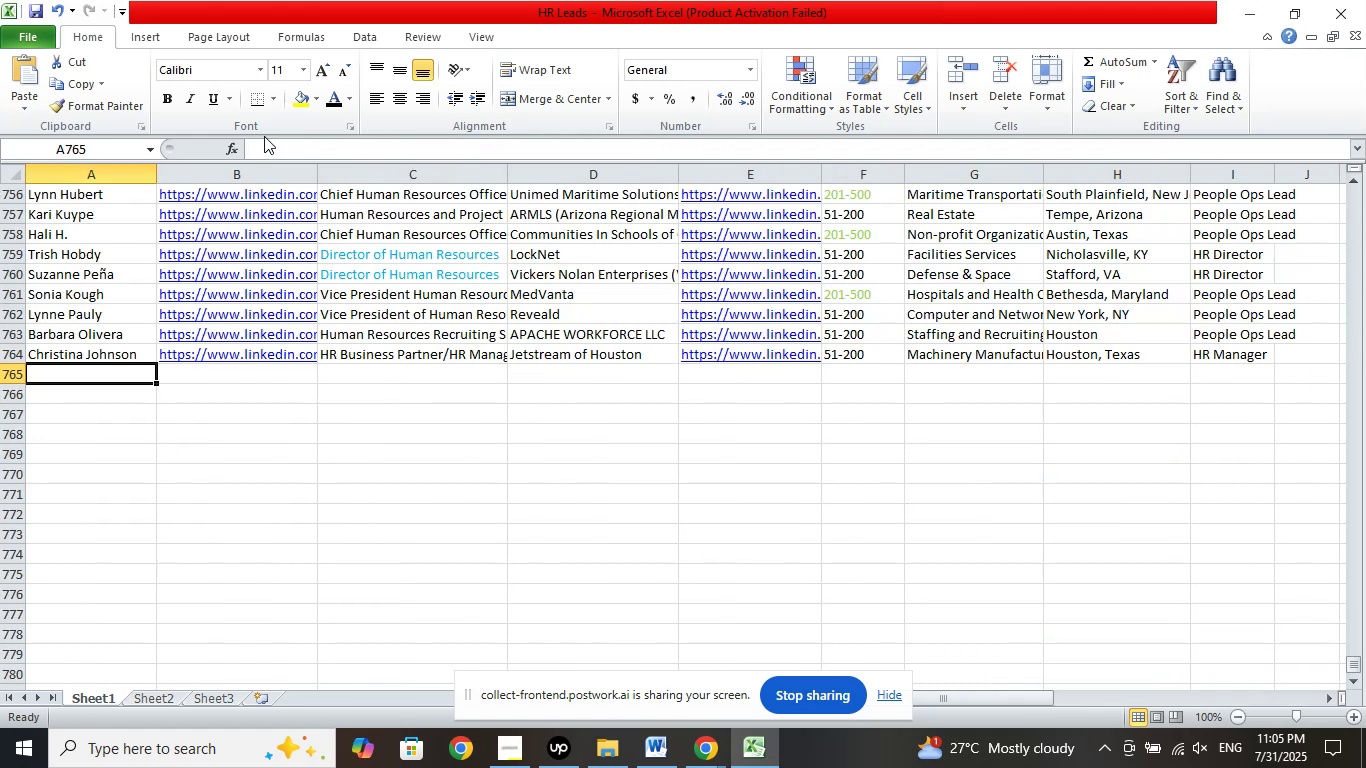 
left_click([265, 148])
 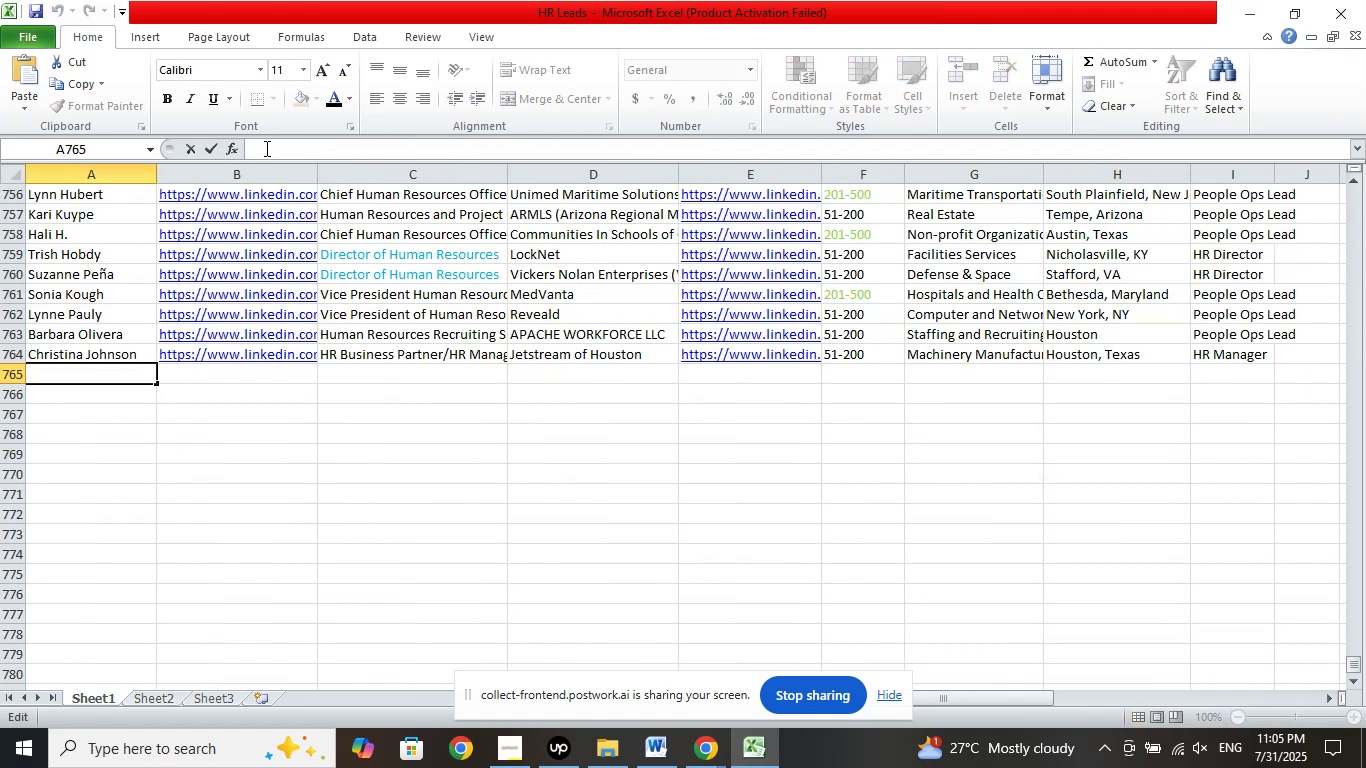 
right_click([265, 148])
 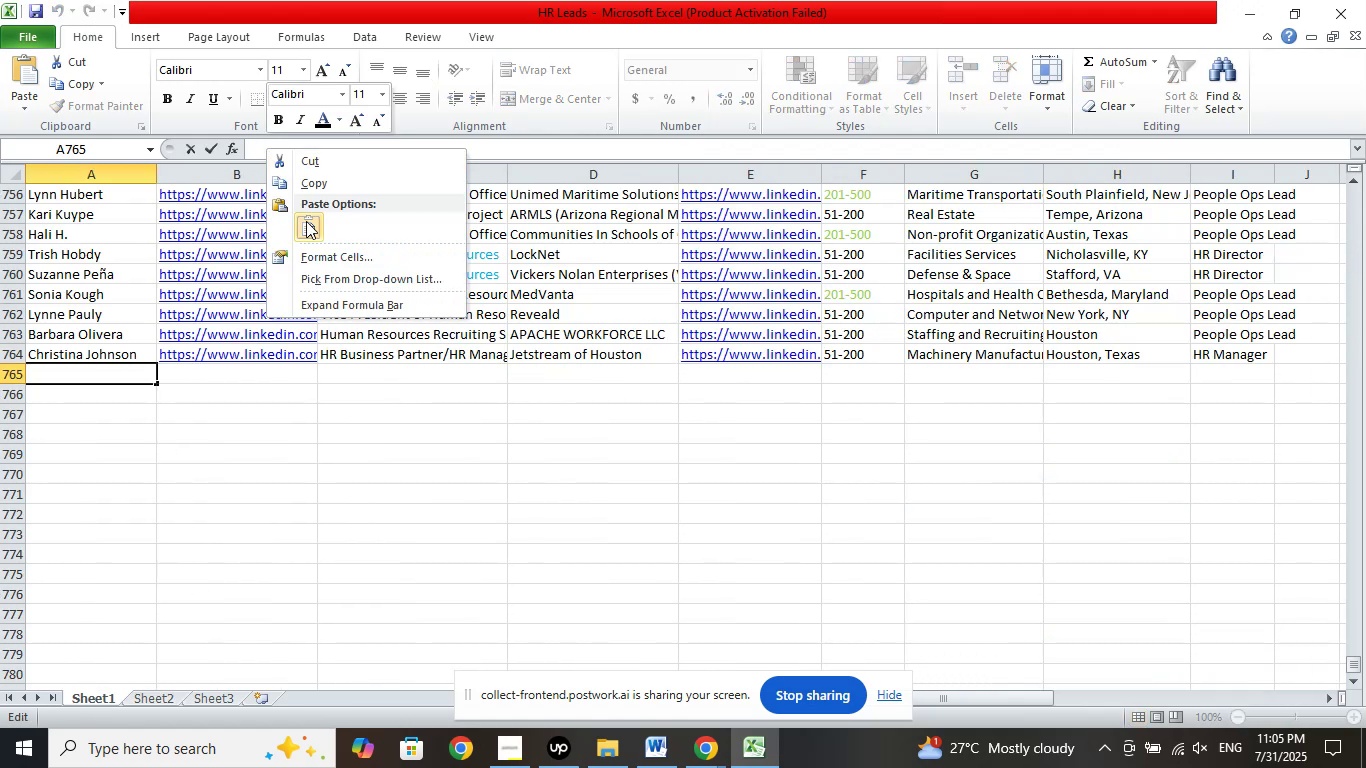 
left_click([306, 221])
 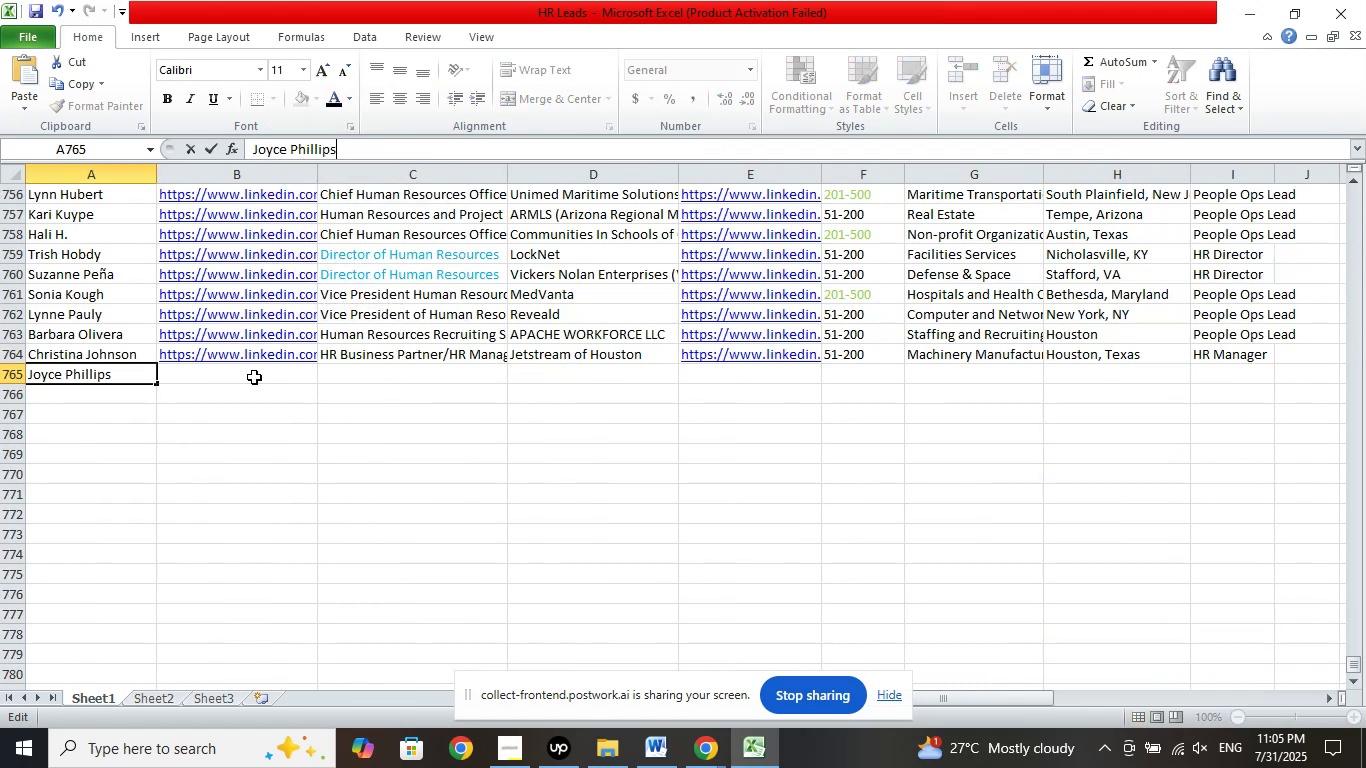 
left_click([254, 377])
 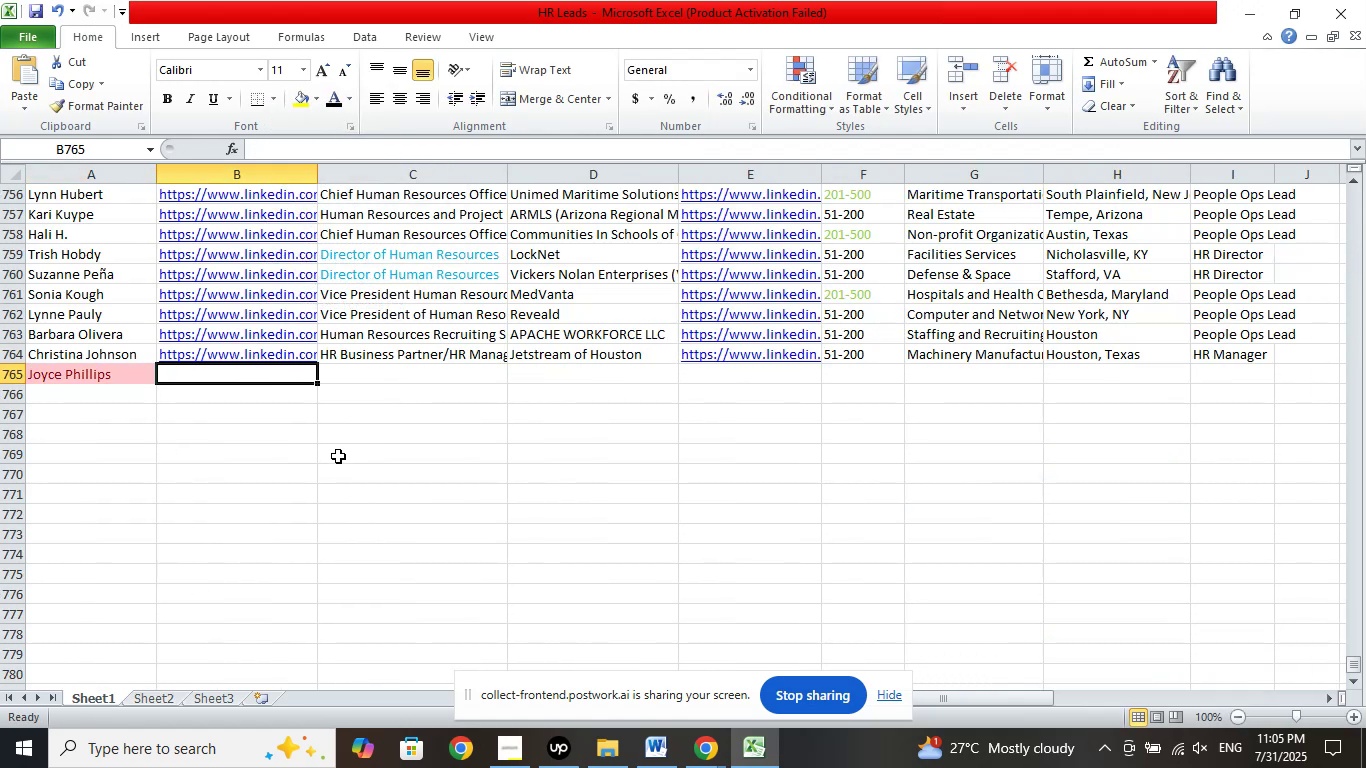 
key(Control+Z)
 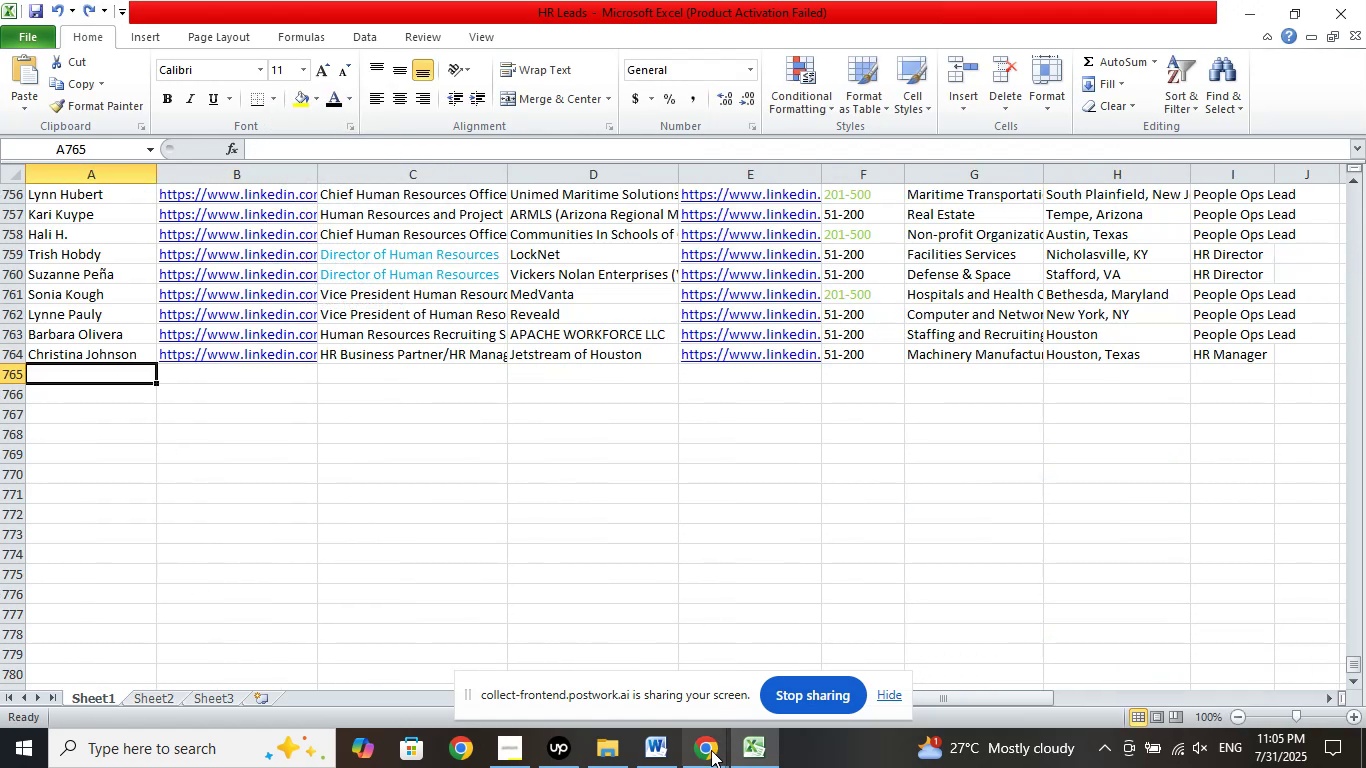 
left_click([708, 754])
 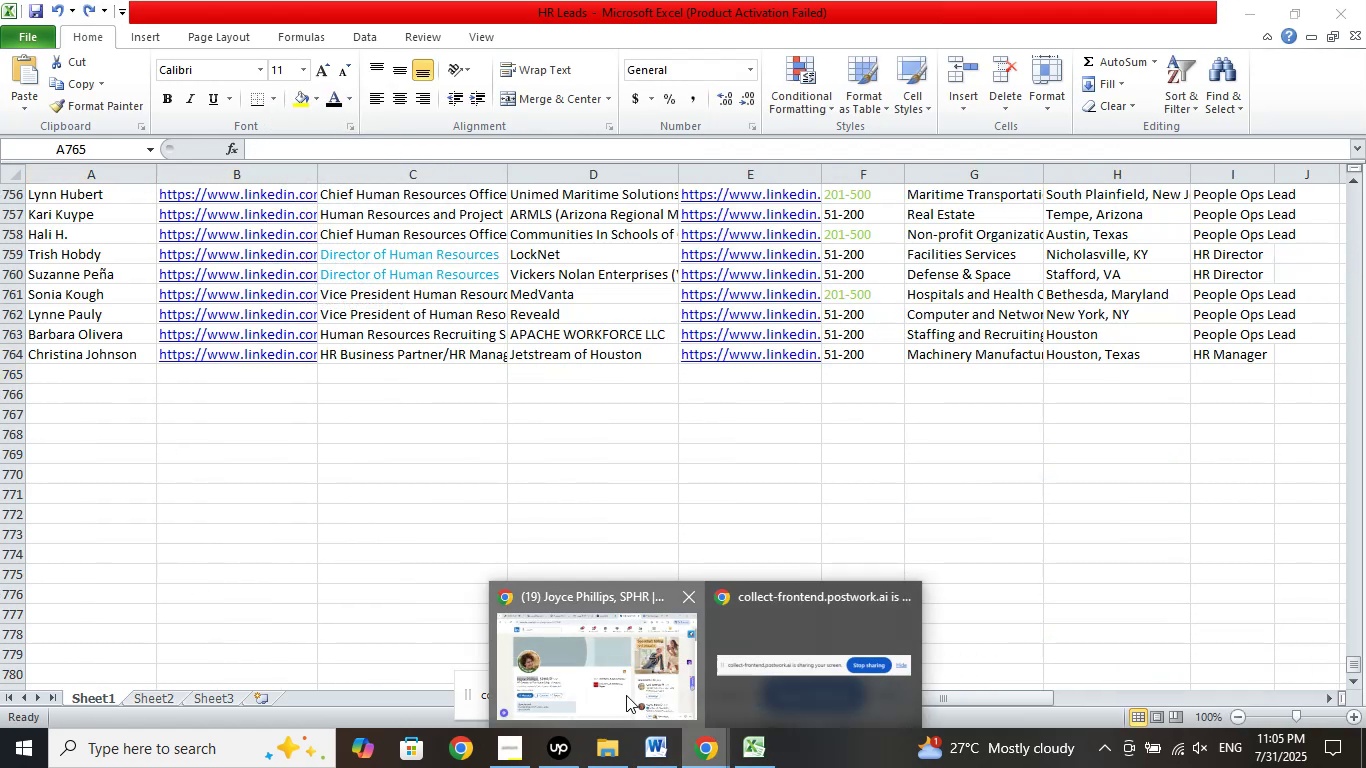 
left_click([626, 695])
 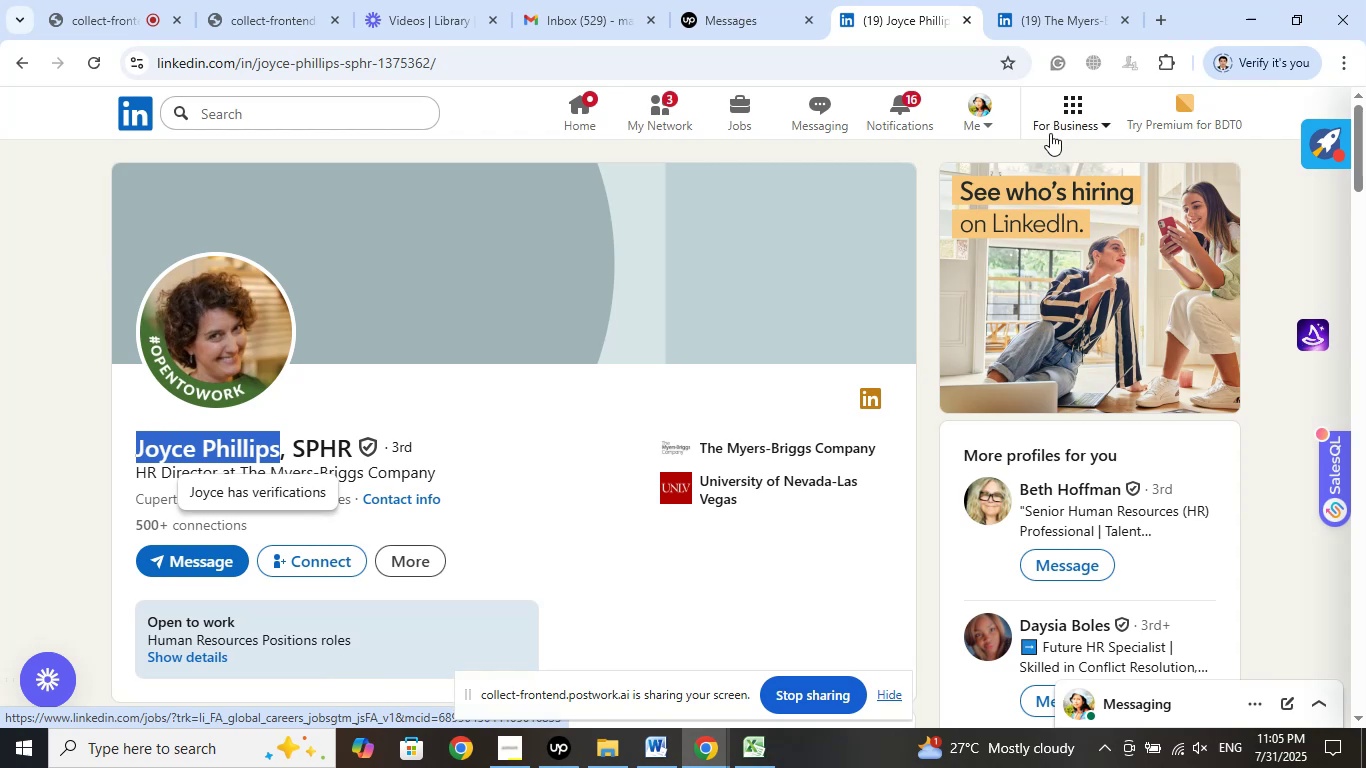 
left_click([1062, 0])
 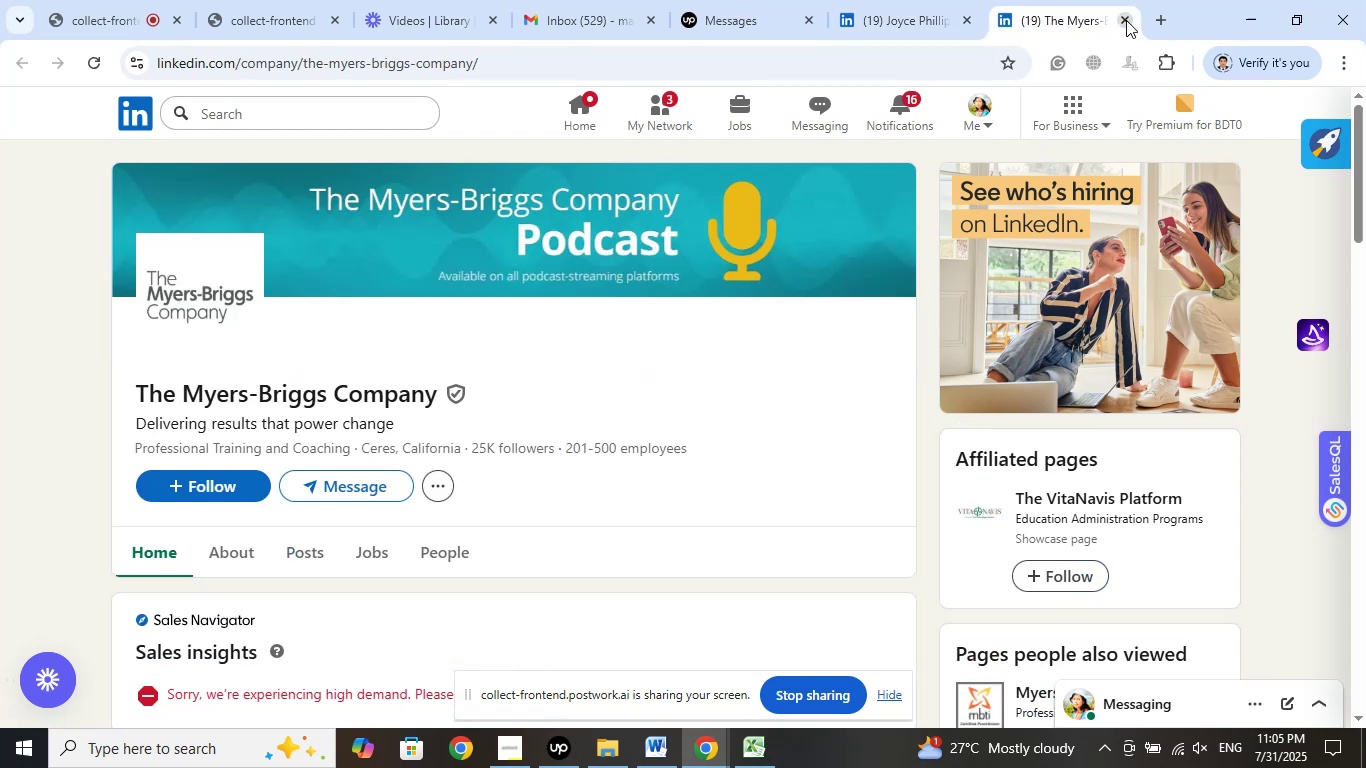 
left_click([1126, 20])
 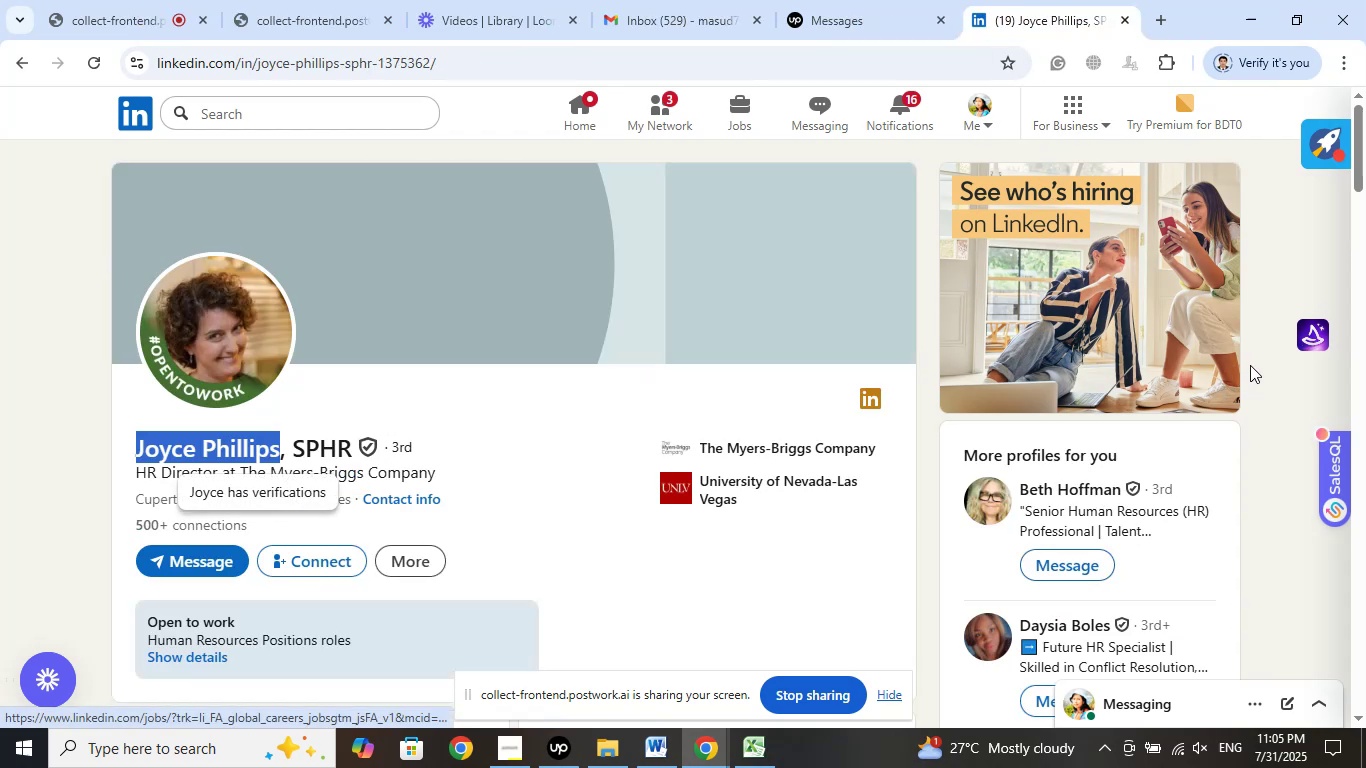 
scroll: coordinate [1257, 364], scroll_direction: down, amount: 2.0
 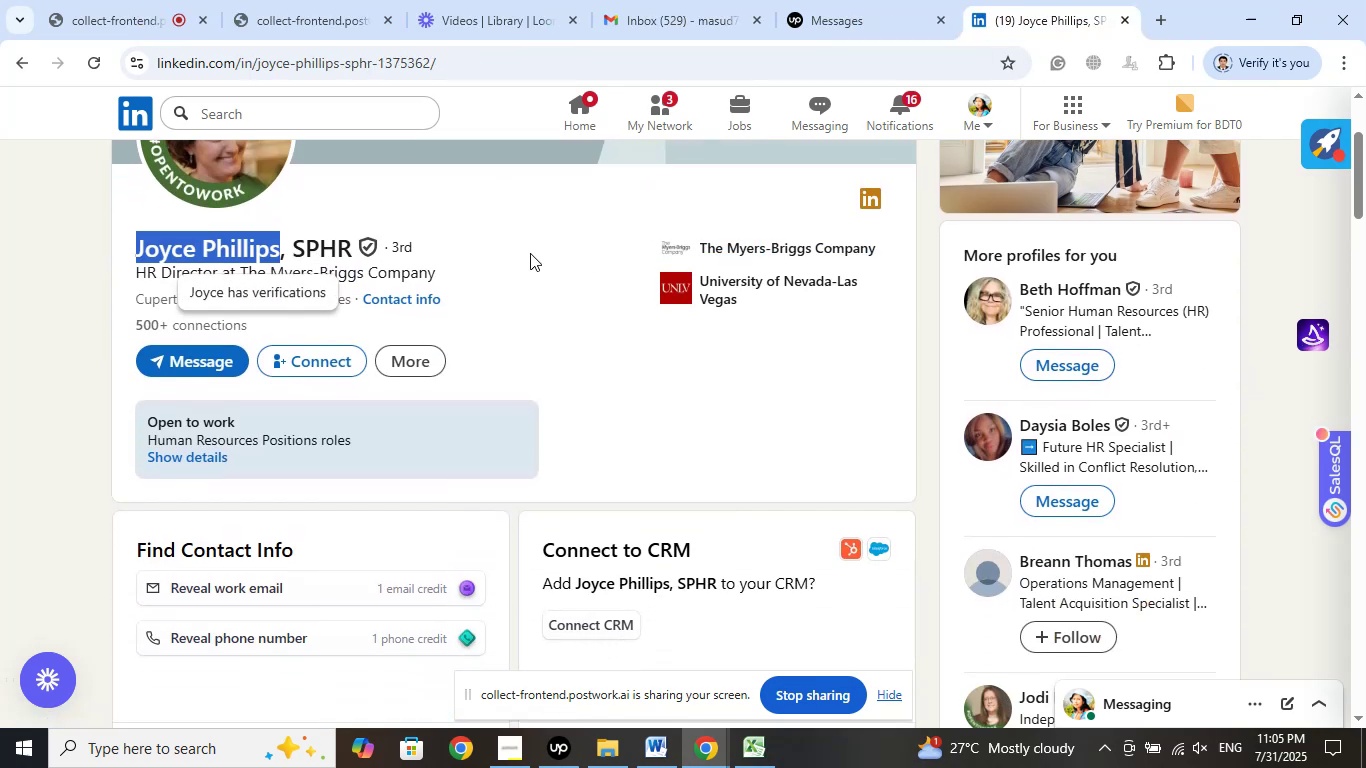 
wait(8.24)
 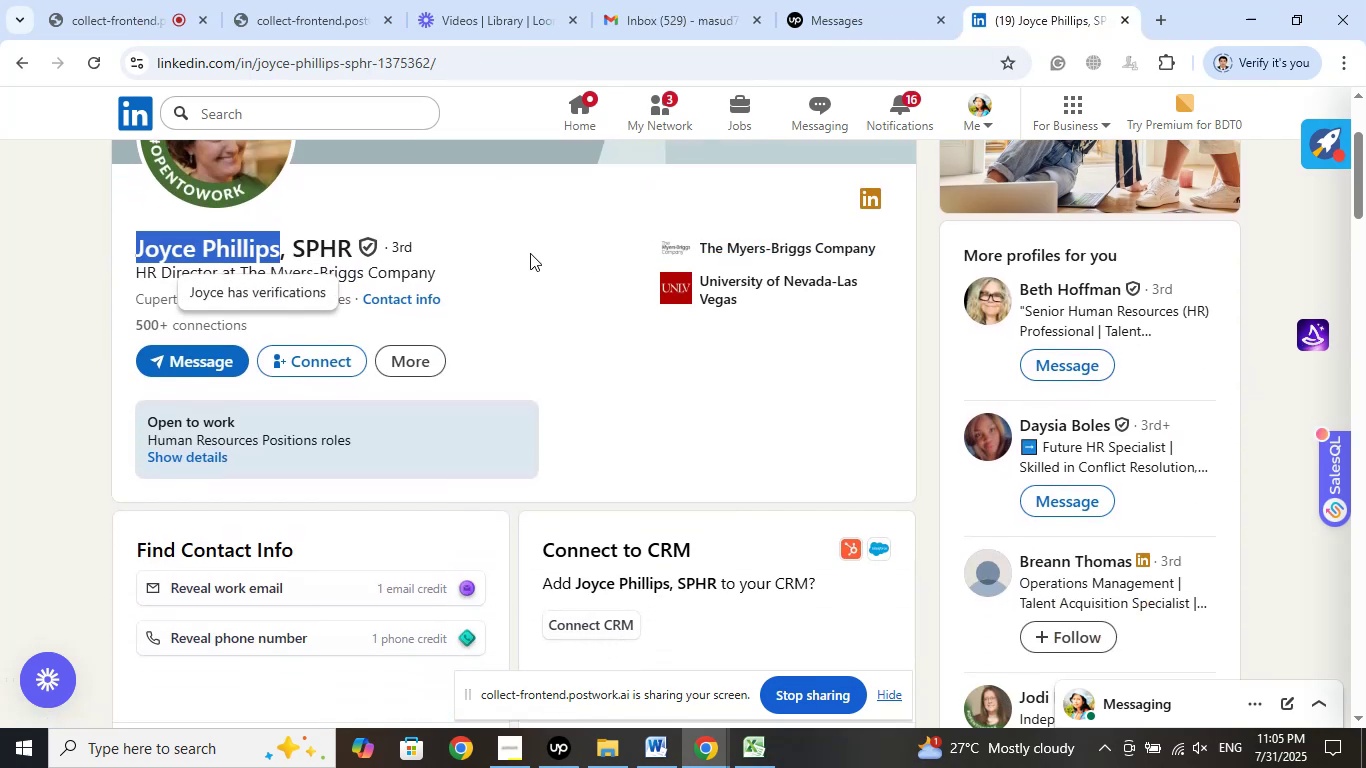 
scroll: coordinate [1203, 391], scroll_direction: down, amount: 1.0
 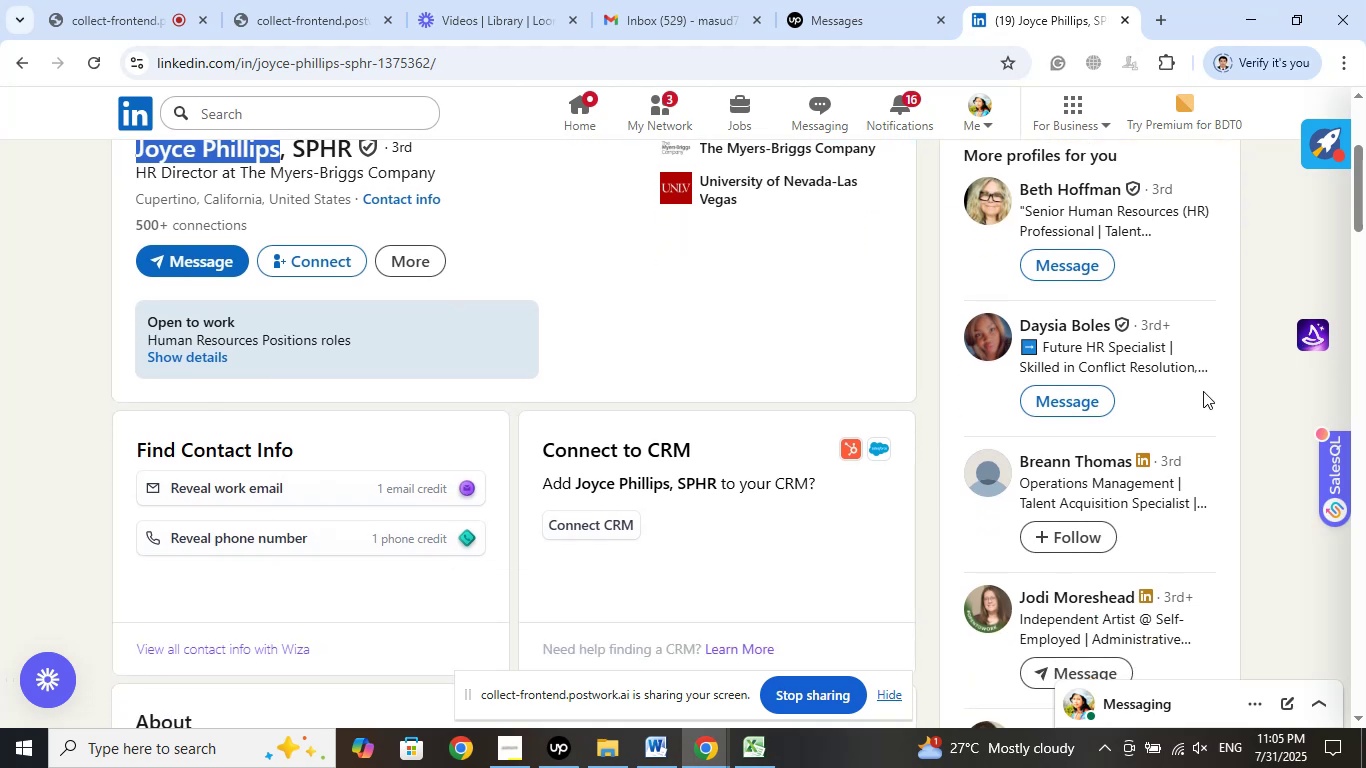 
scroll: coordinate [1203, 391], scroll_direction: up, amount: 2.0
 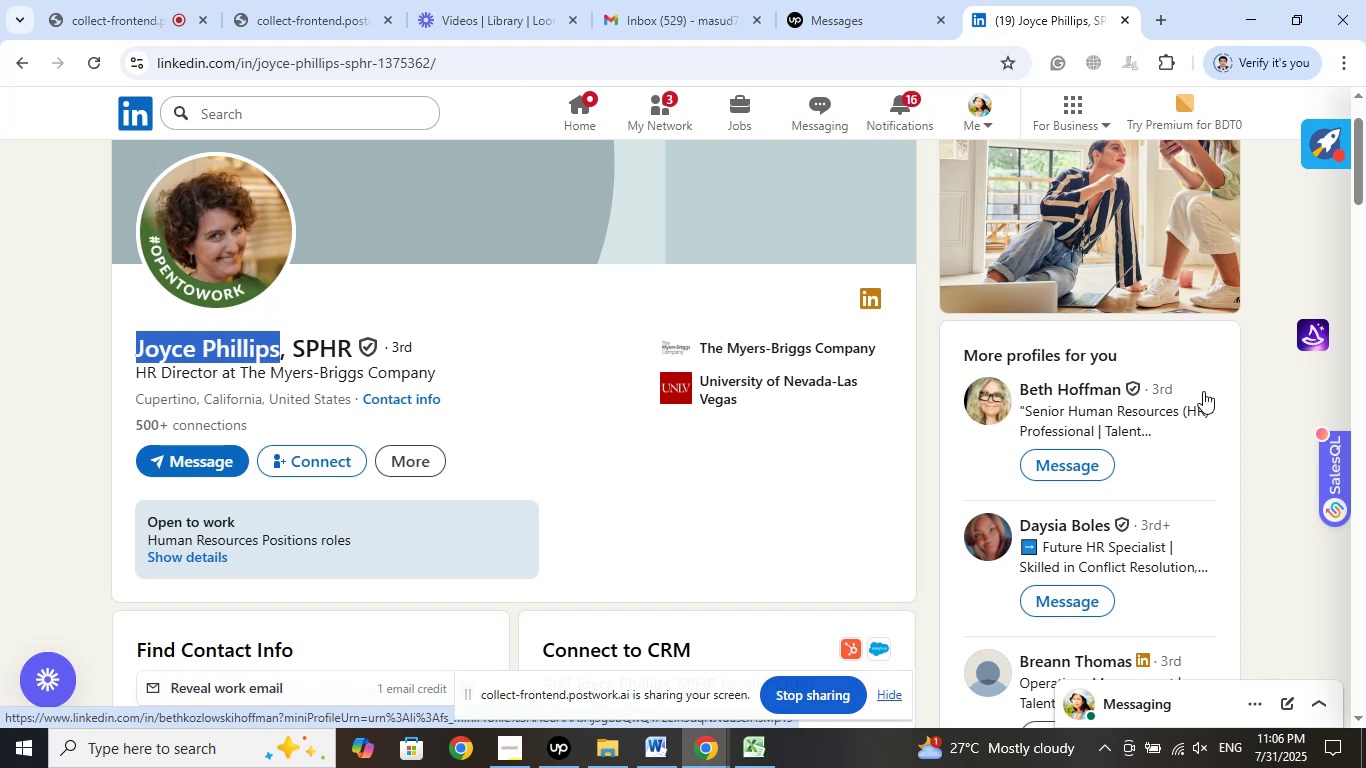 
wait(22.14)
 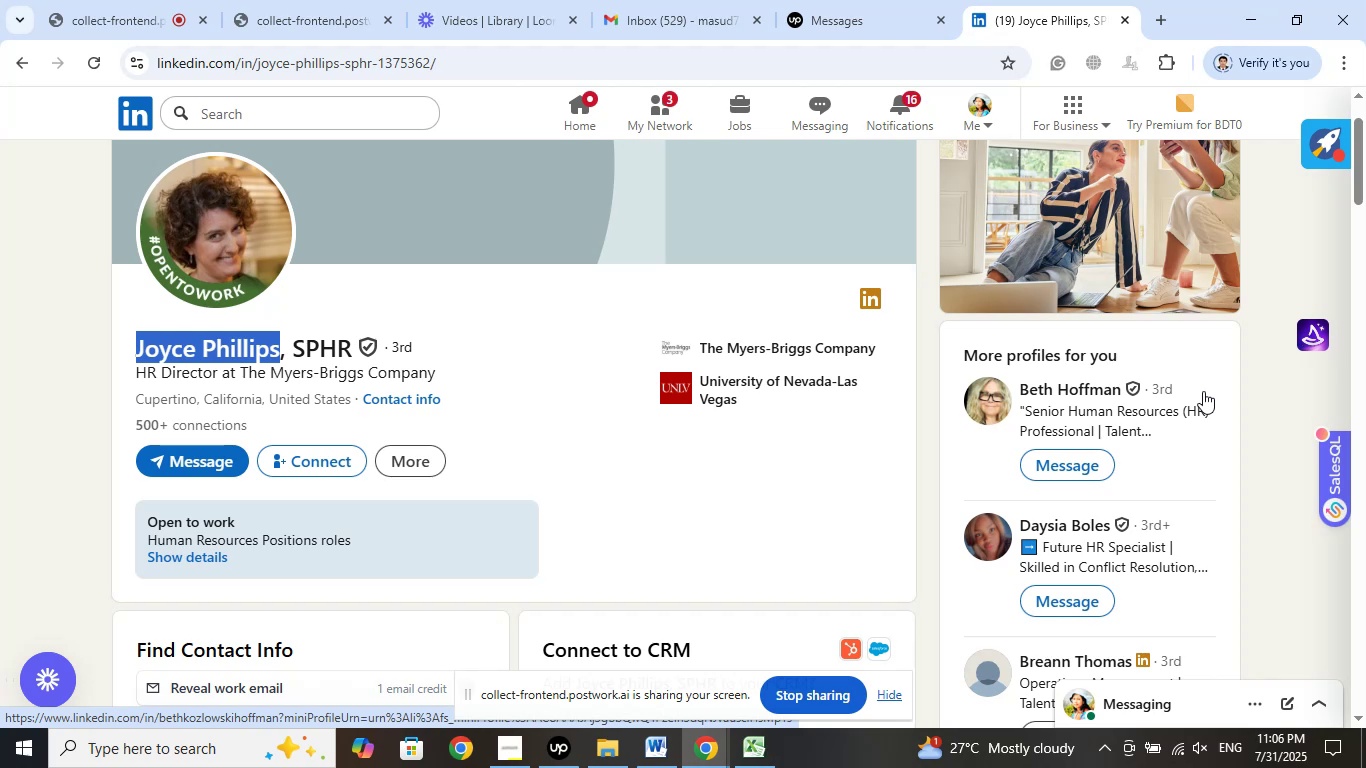 
double_click([666, 477])
 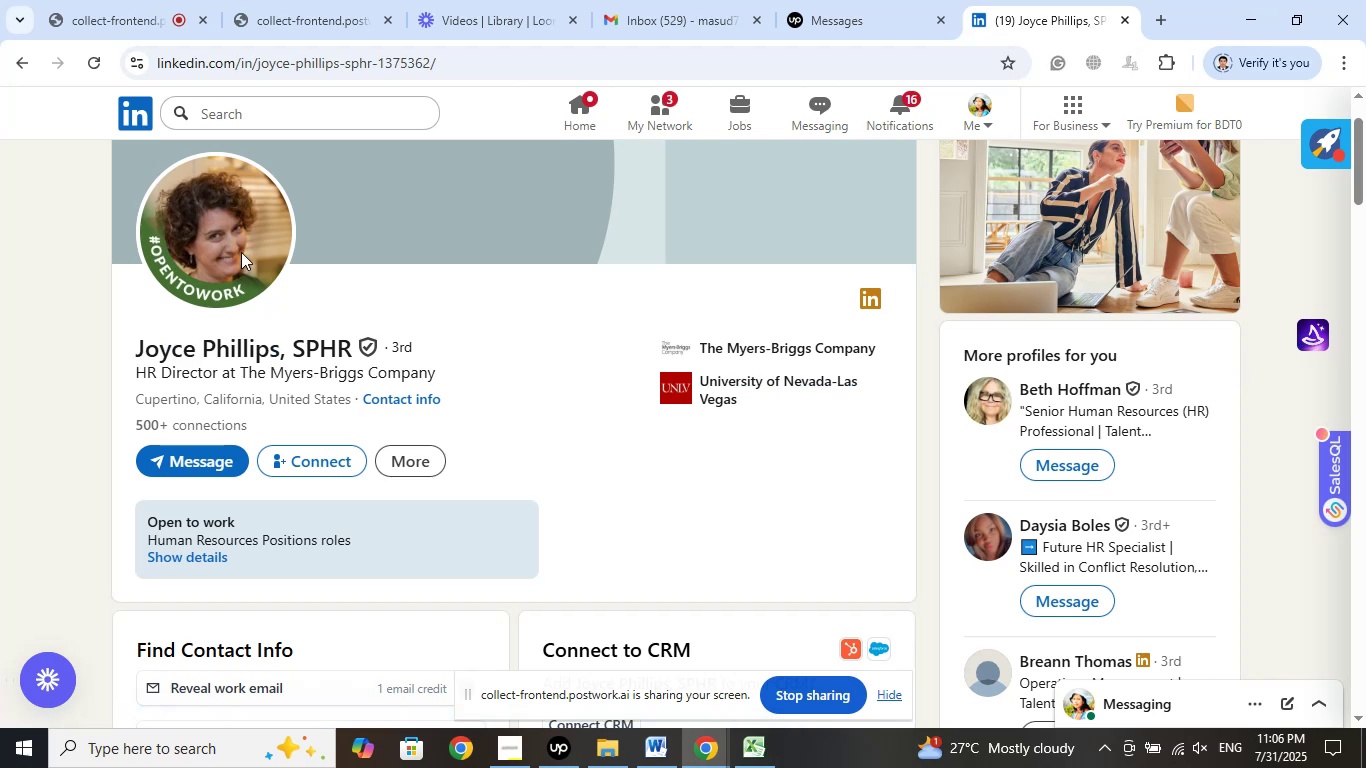 
left_click([88, 3])
 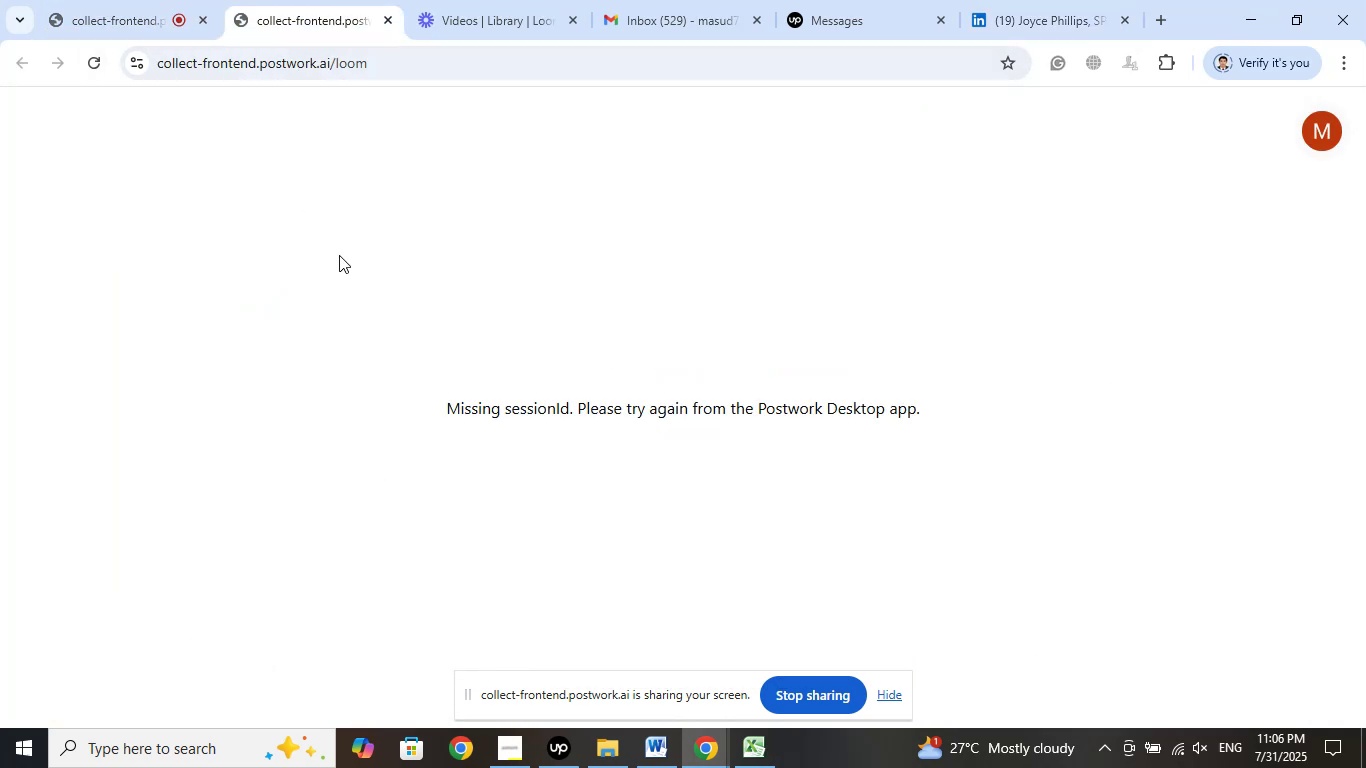 
left_click([493, 20])
 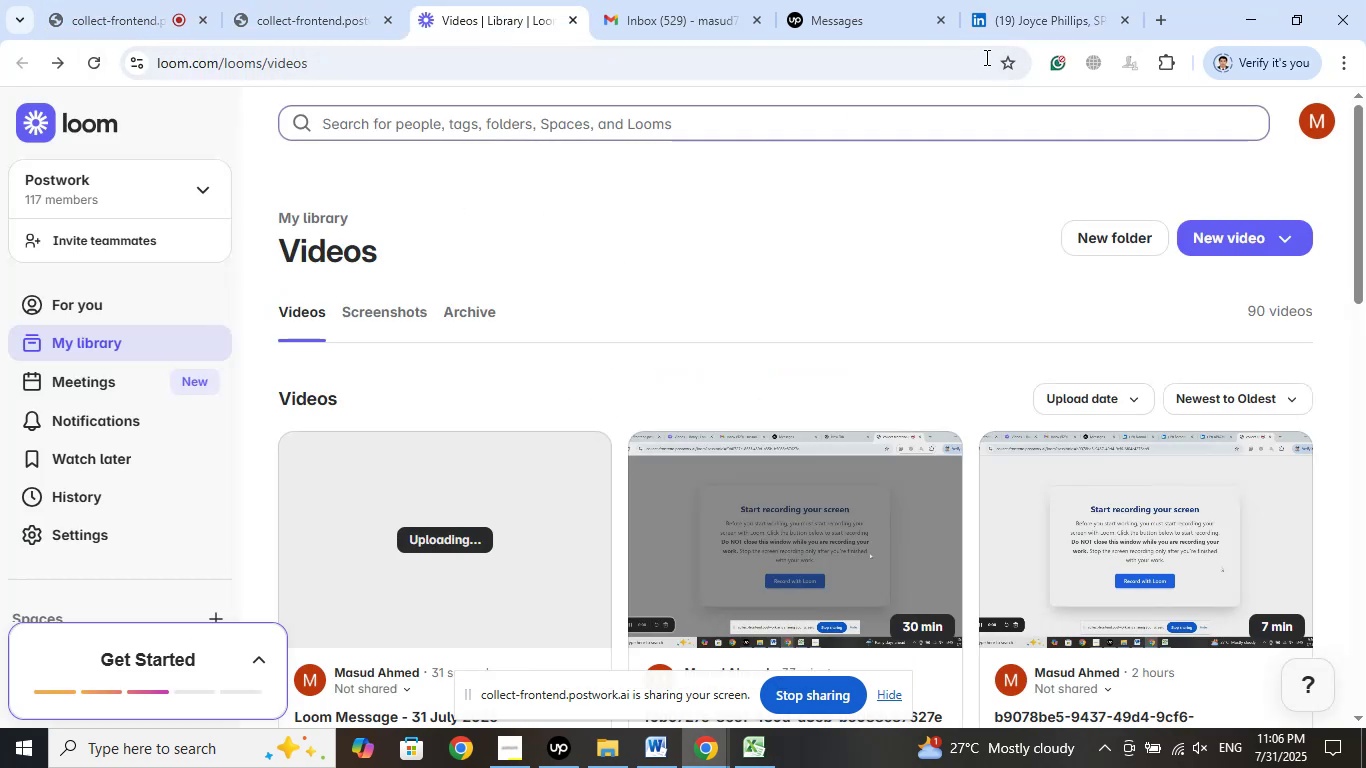 
left_click([882, 18])
 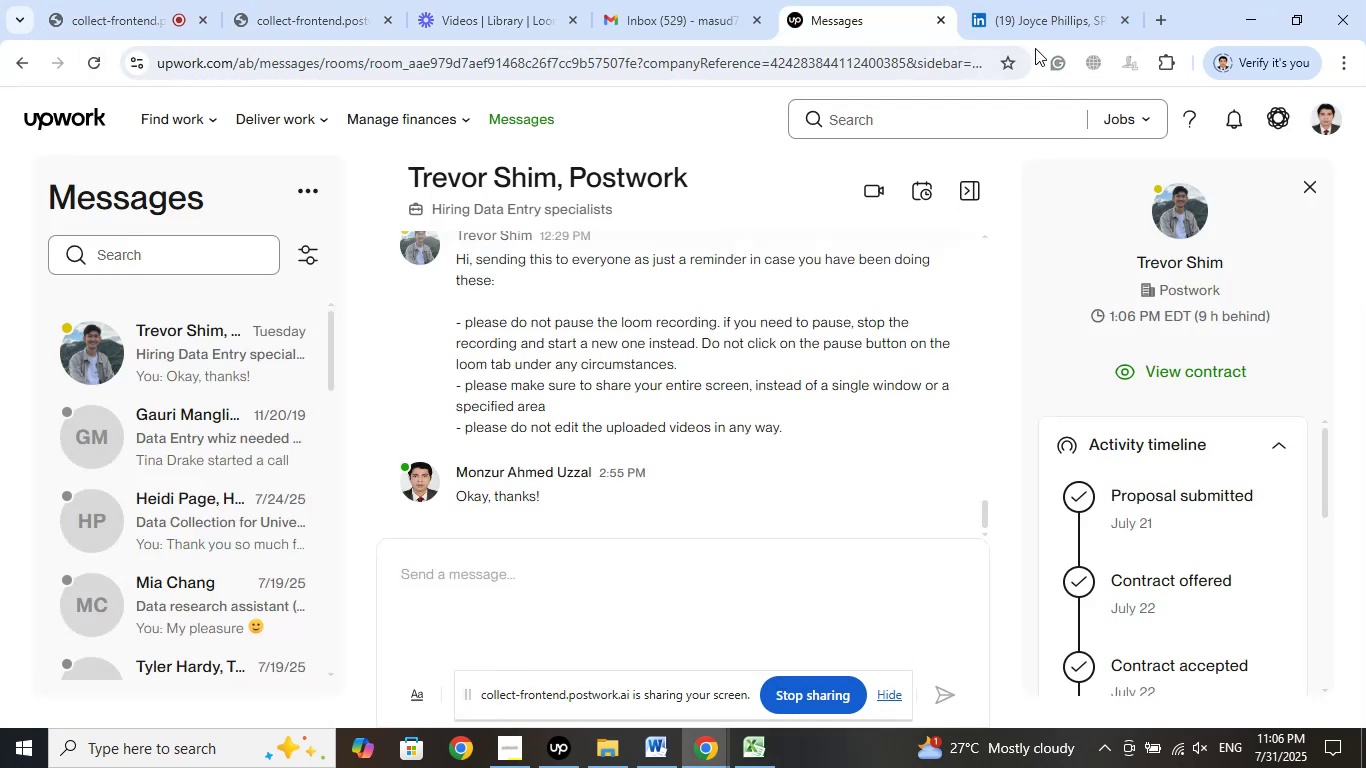 
left_click([1044, 13])
 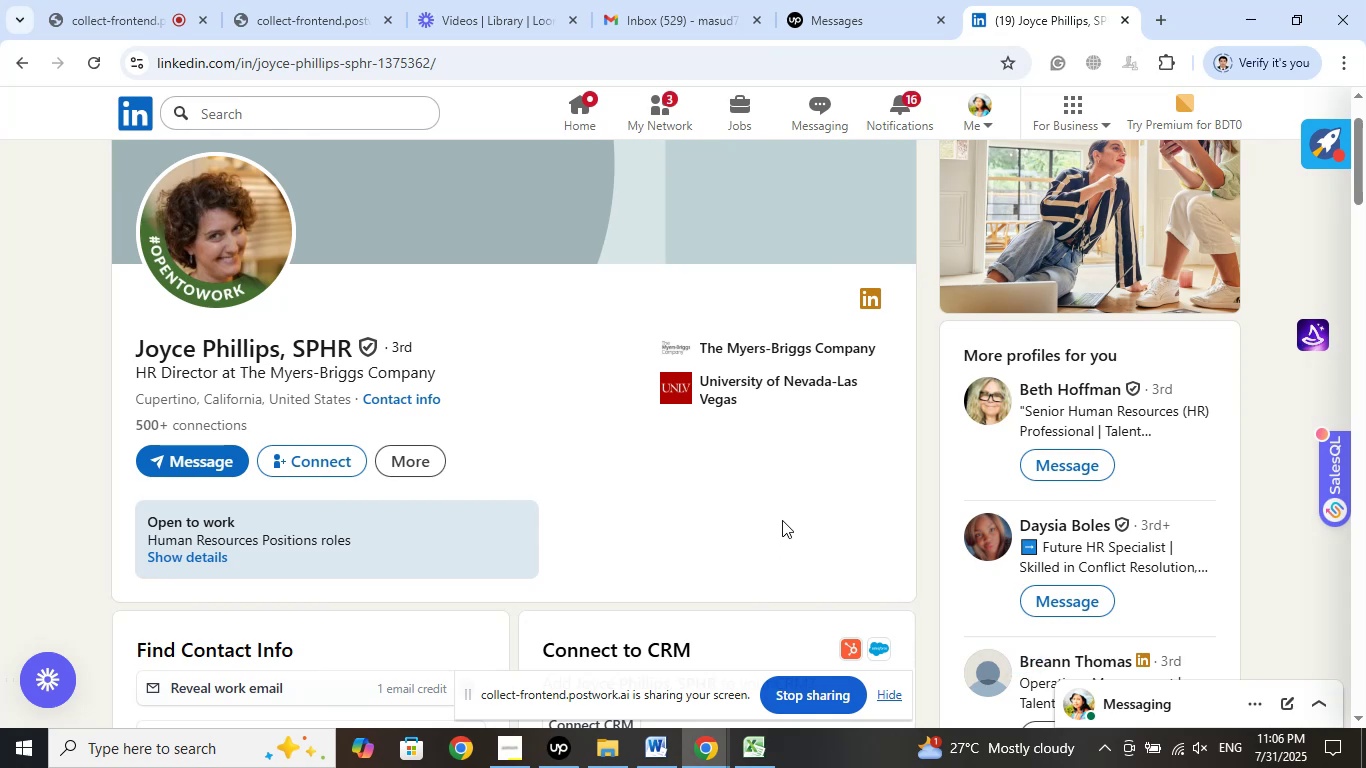 
wait(8.44)
 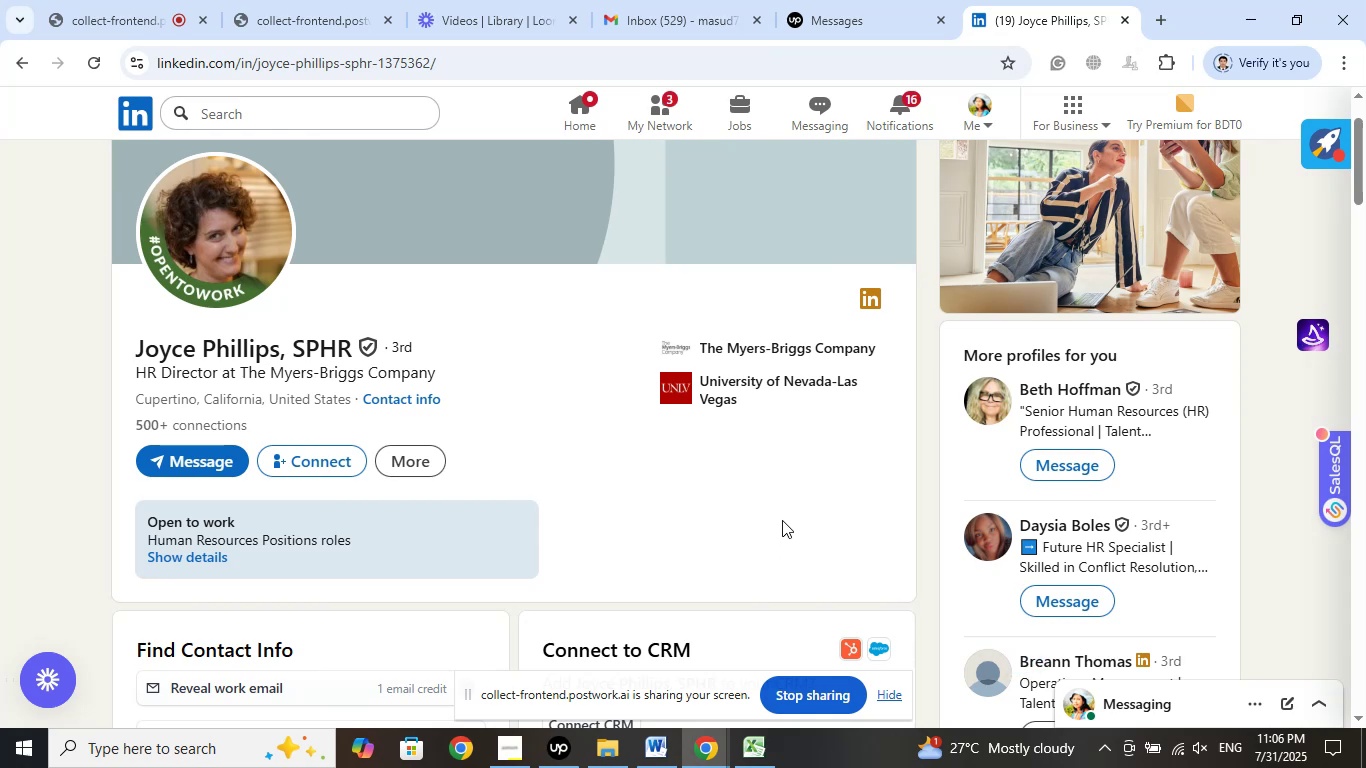 
scroll: coordinate [1238, 535], scroll_direction: down, amount: 8.0
 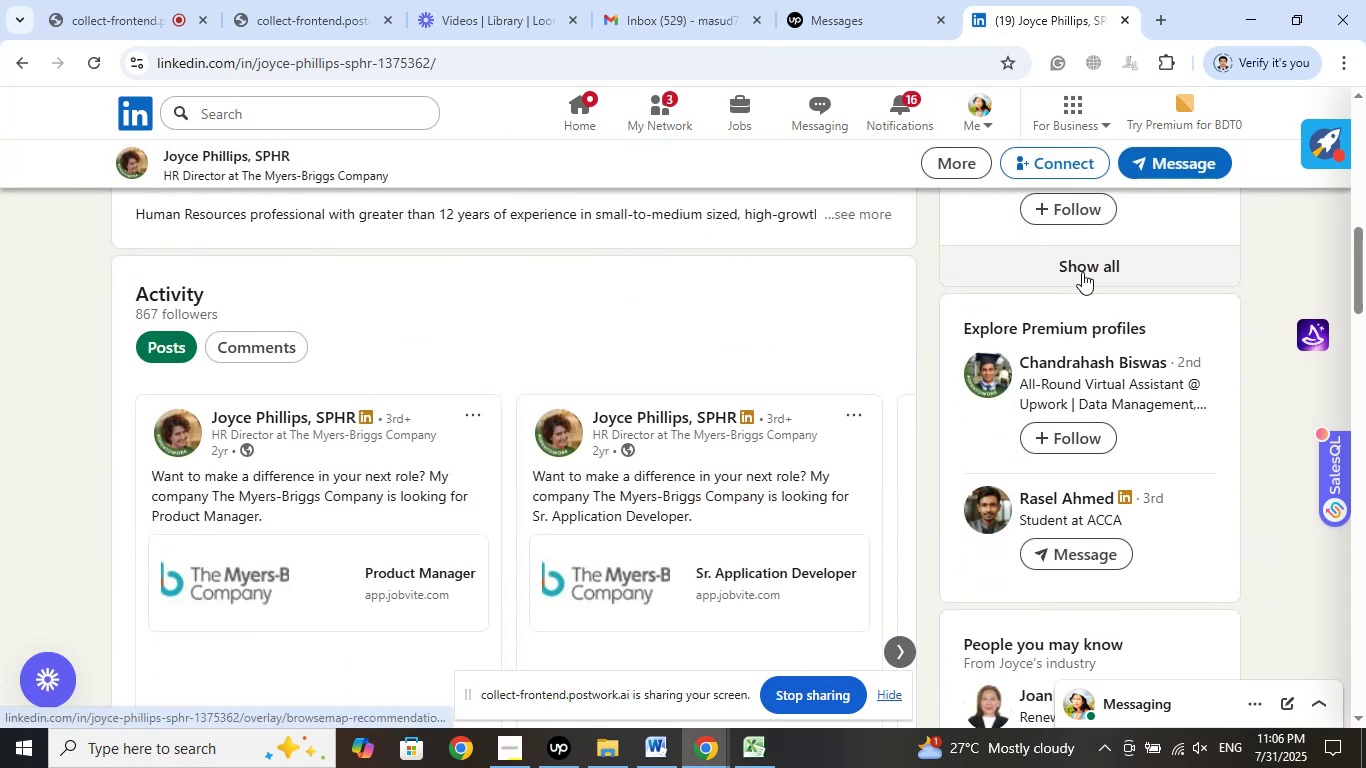 
left_click([1091, 266])
 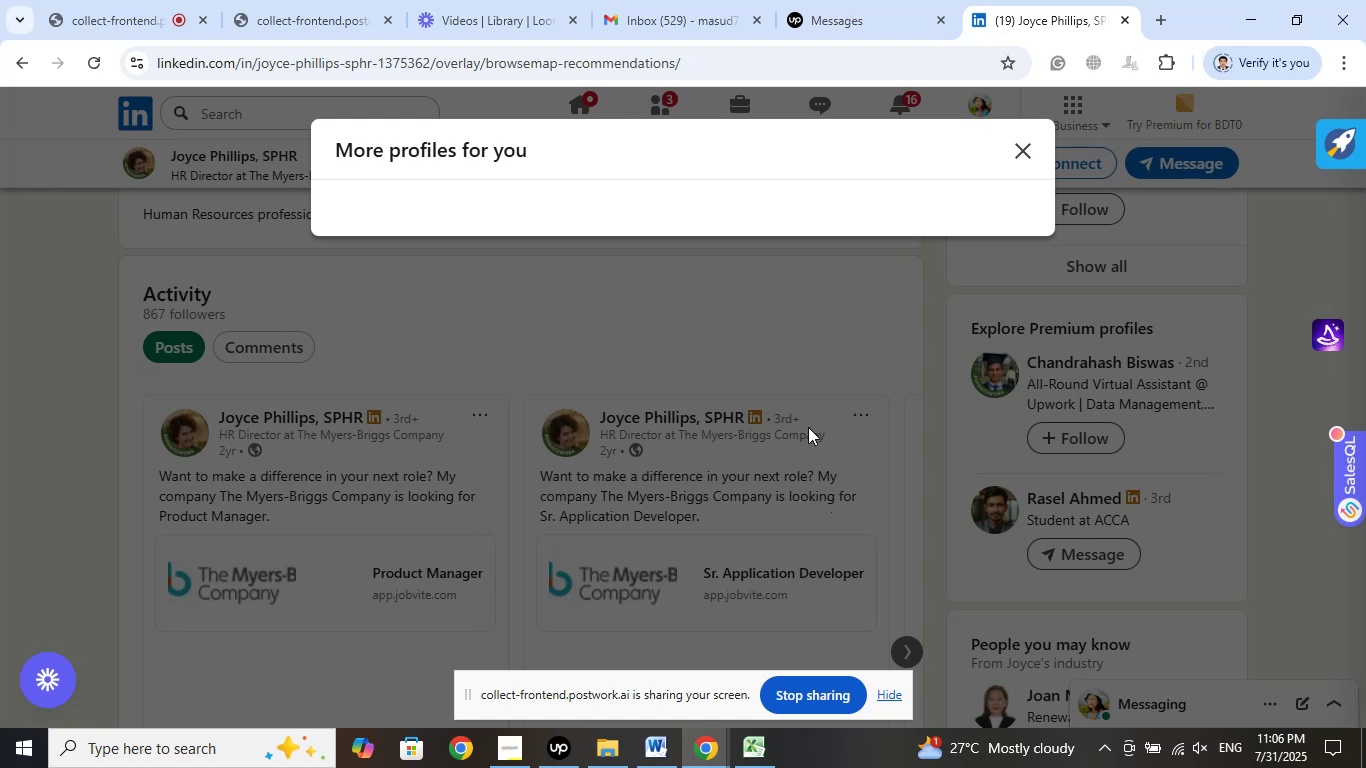 
wait(17.82)
 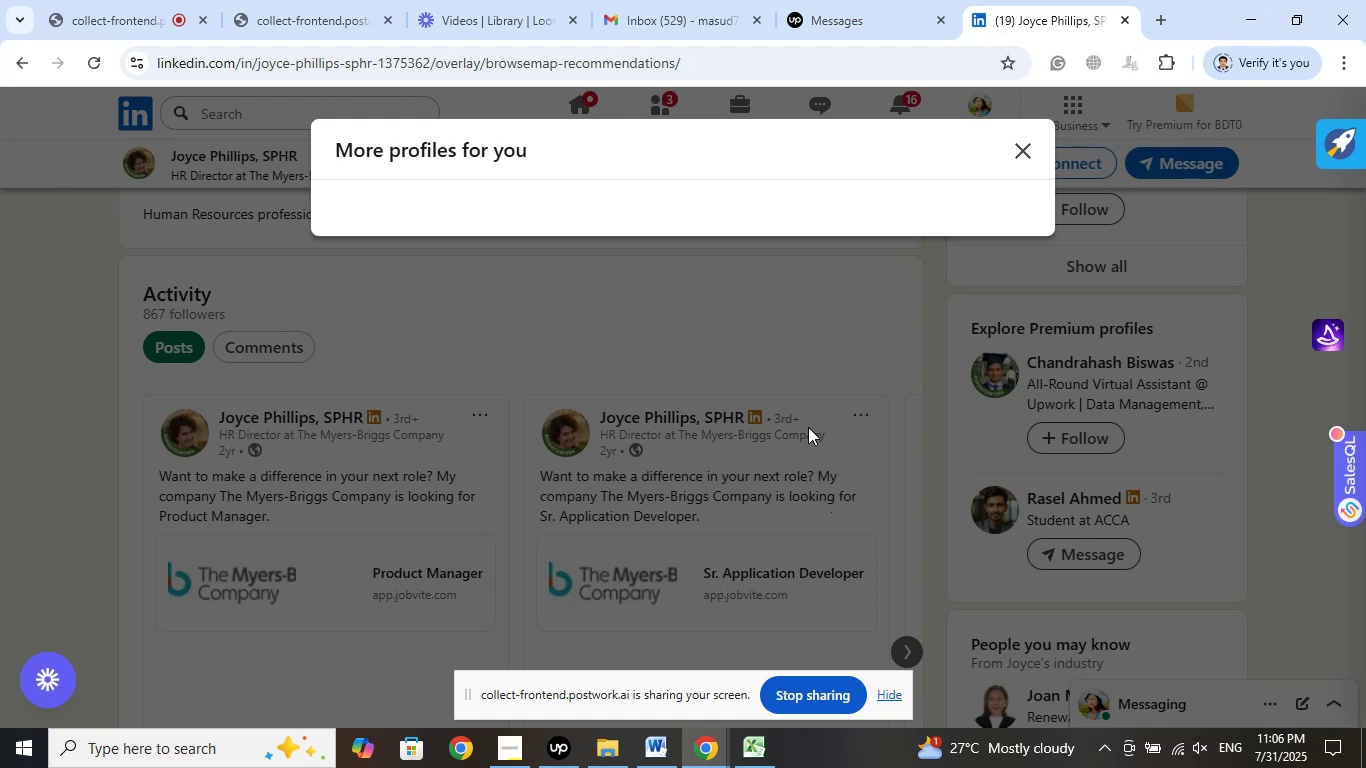 
left_click([1018, 148])
 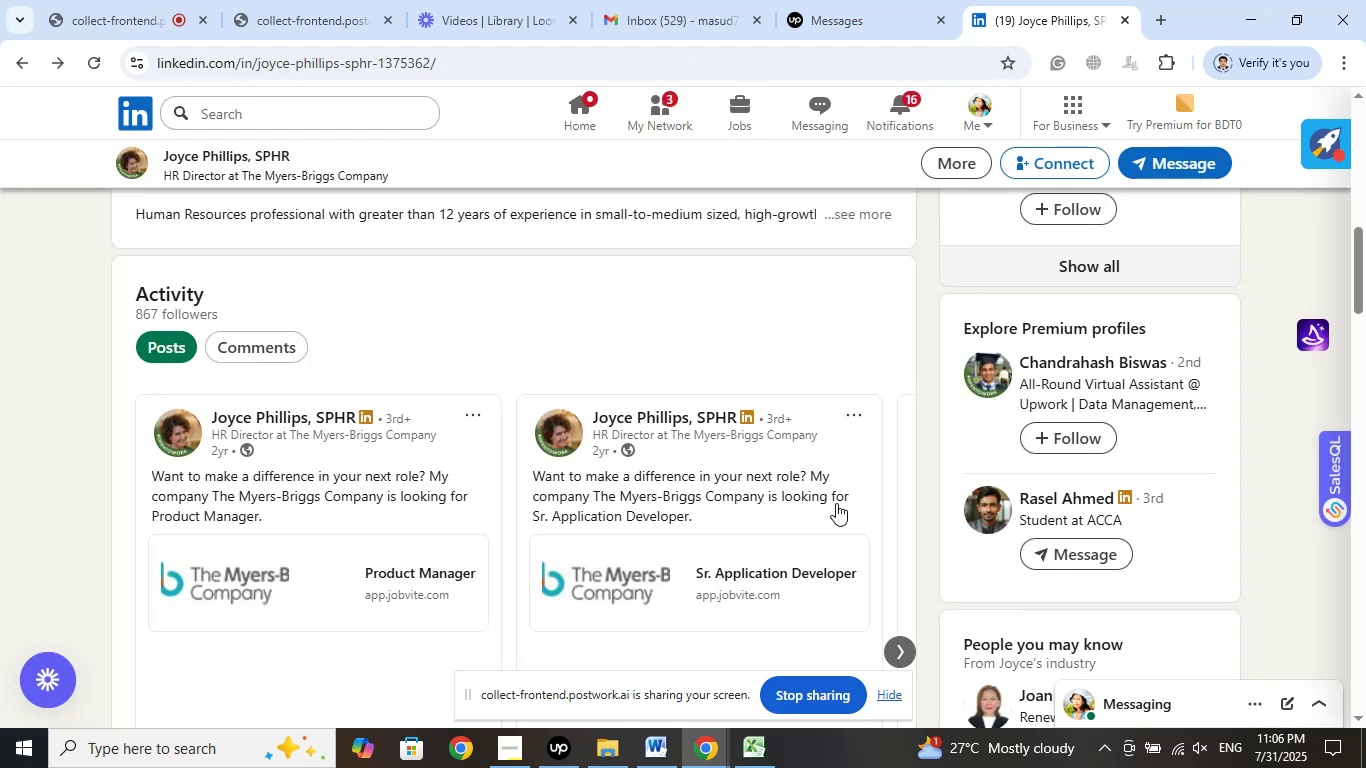 
scroll: coordinate [836, 503], scroll_direction: up, amount: 8.0
 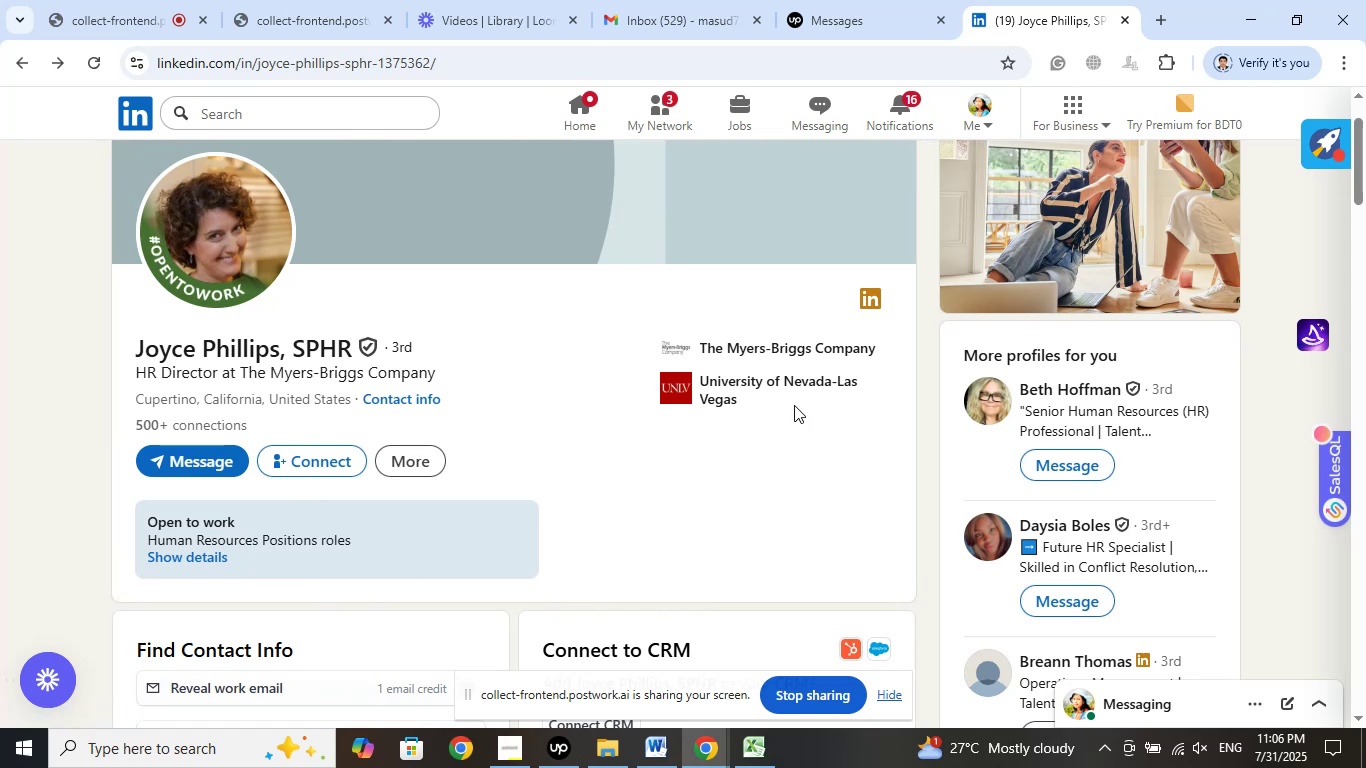 
left_click([779, 351])
 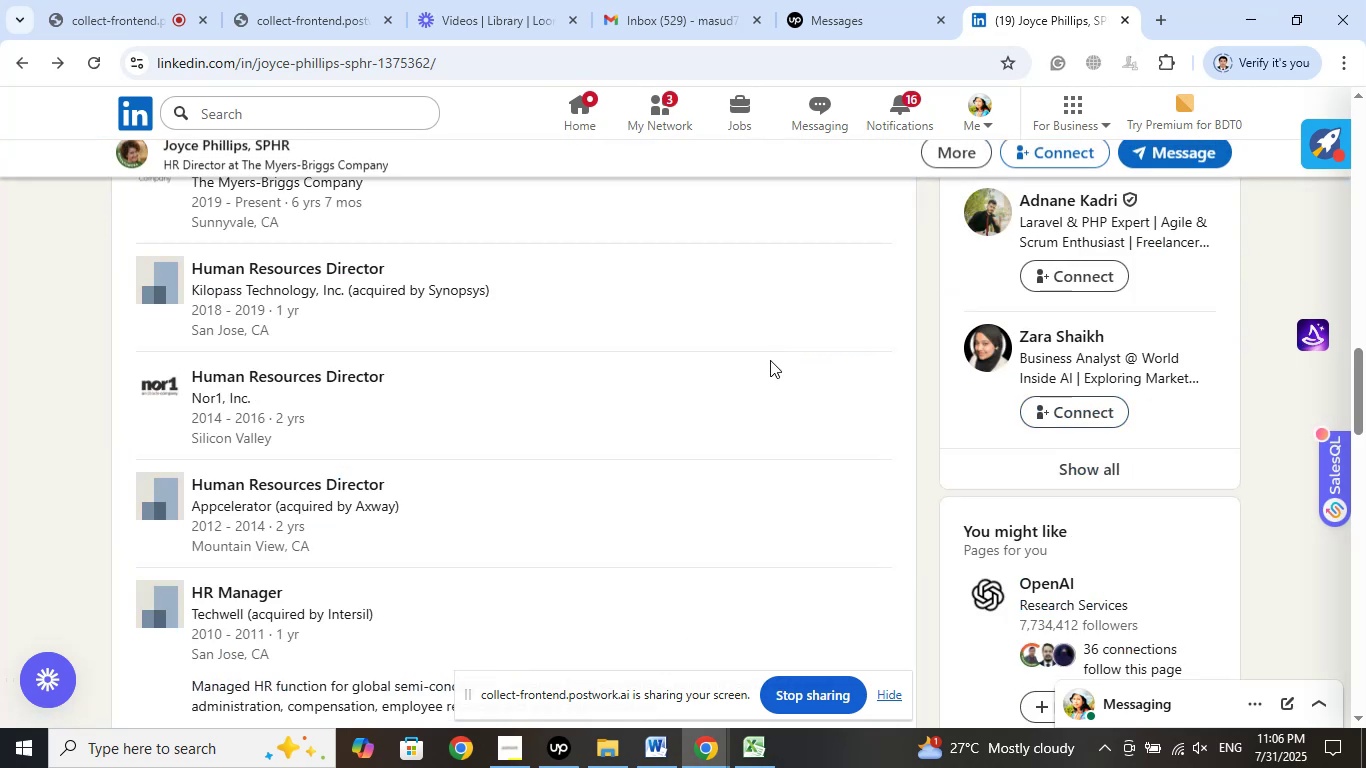 
scroll: coordinate [687, 433], scroll_direction: up, amount: 2.0
 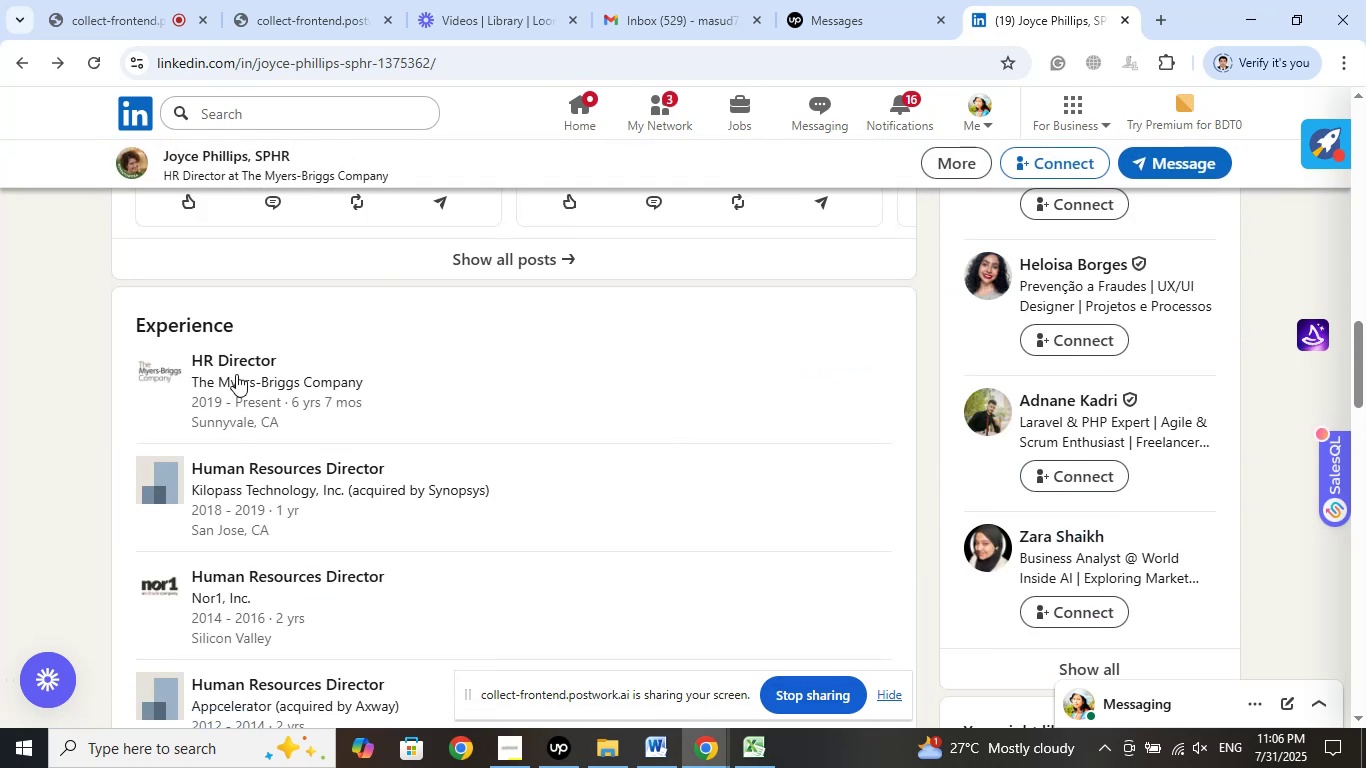 
right_click([238, 369])
 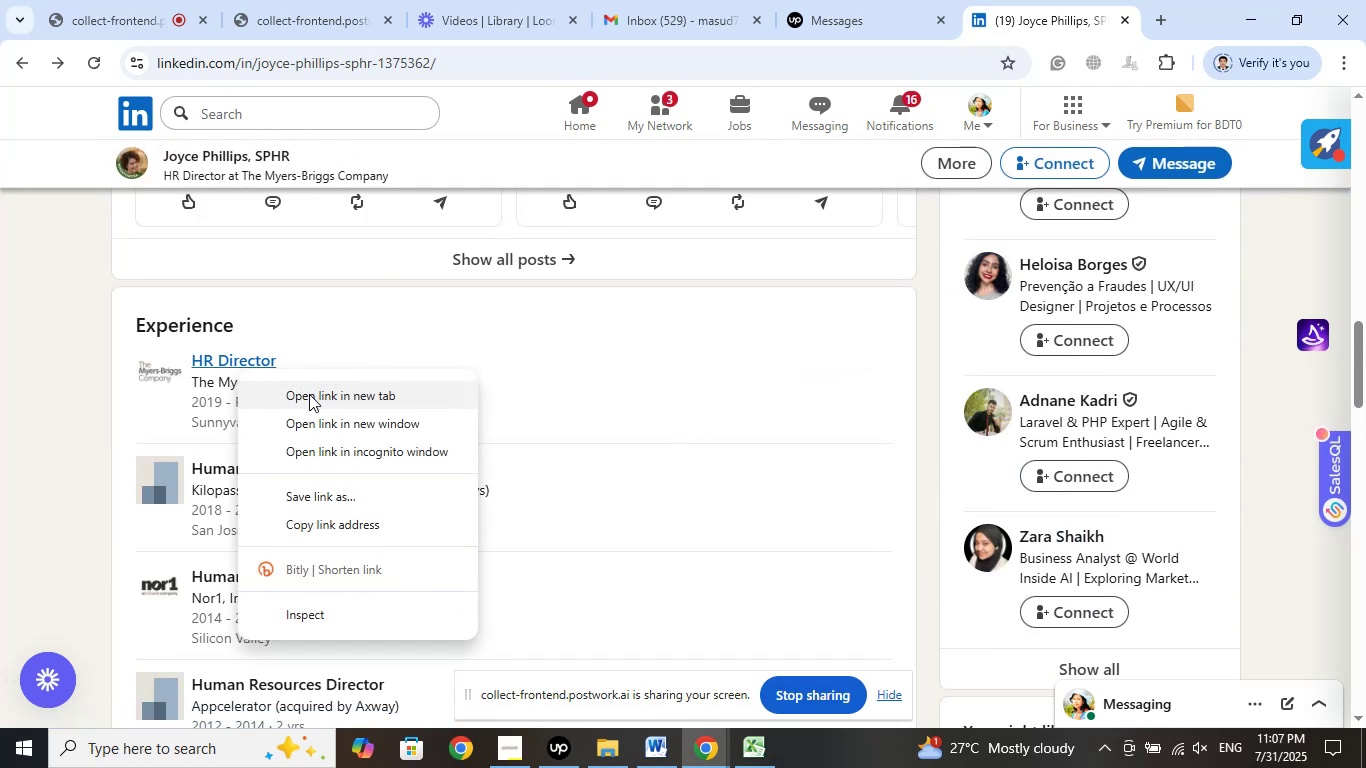 
left_click([309, 394])
 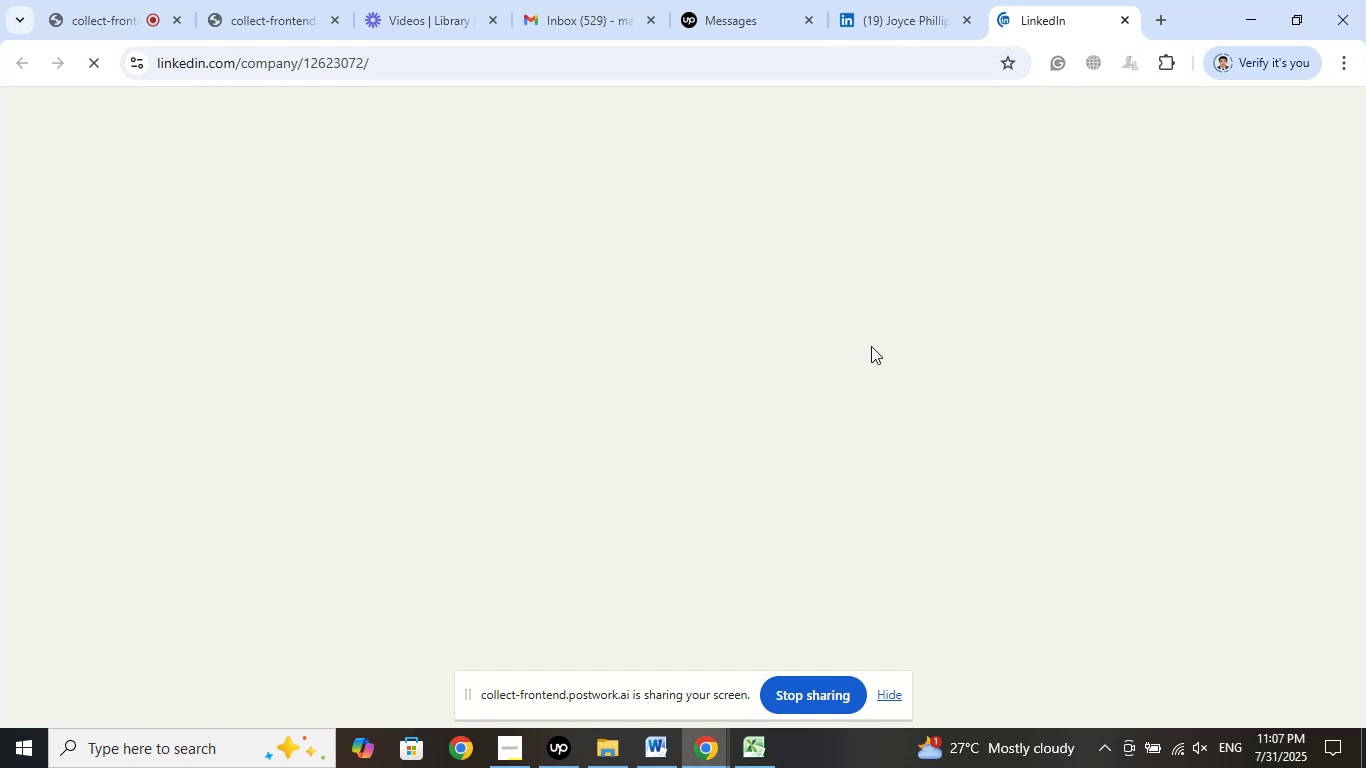 
wait(10.63)
 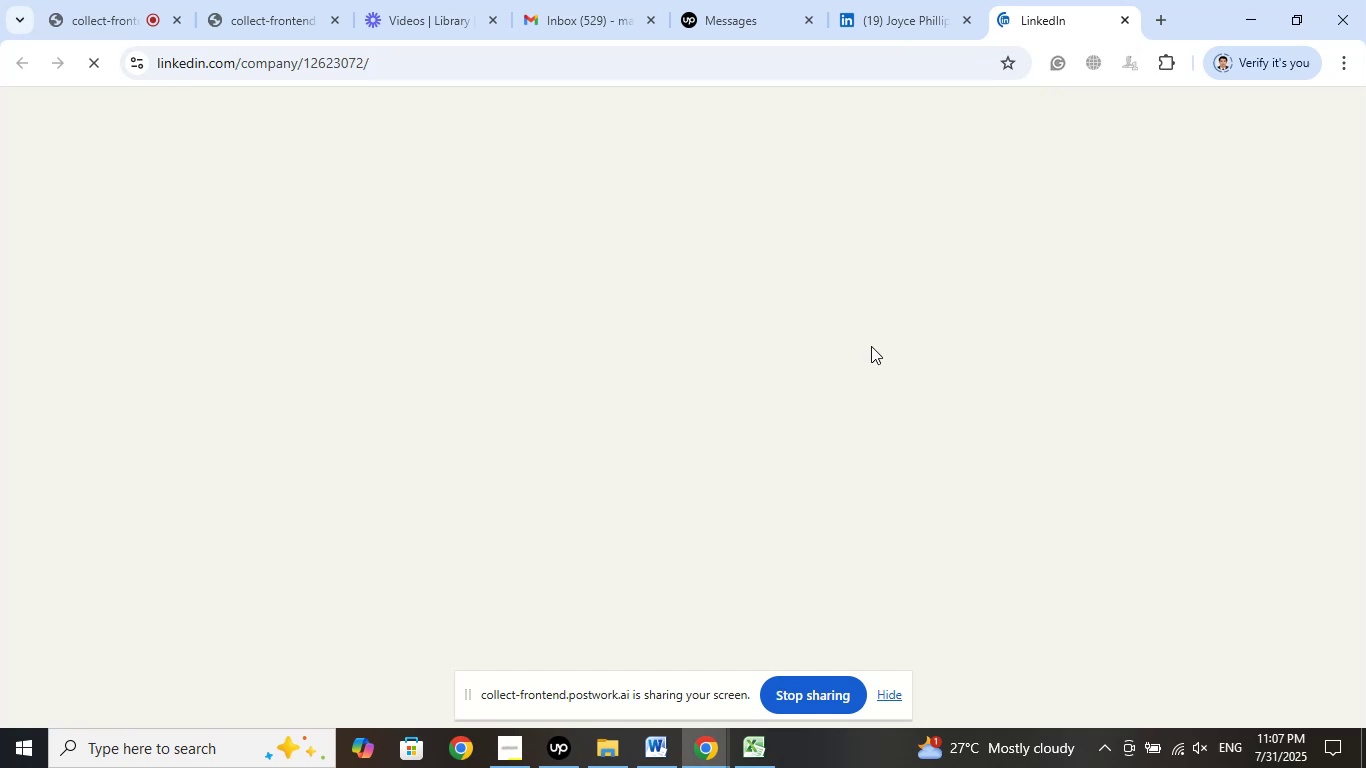 
left_click([926, 21])
 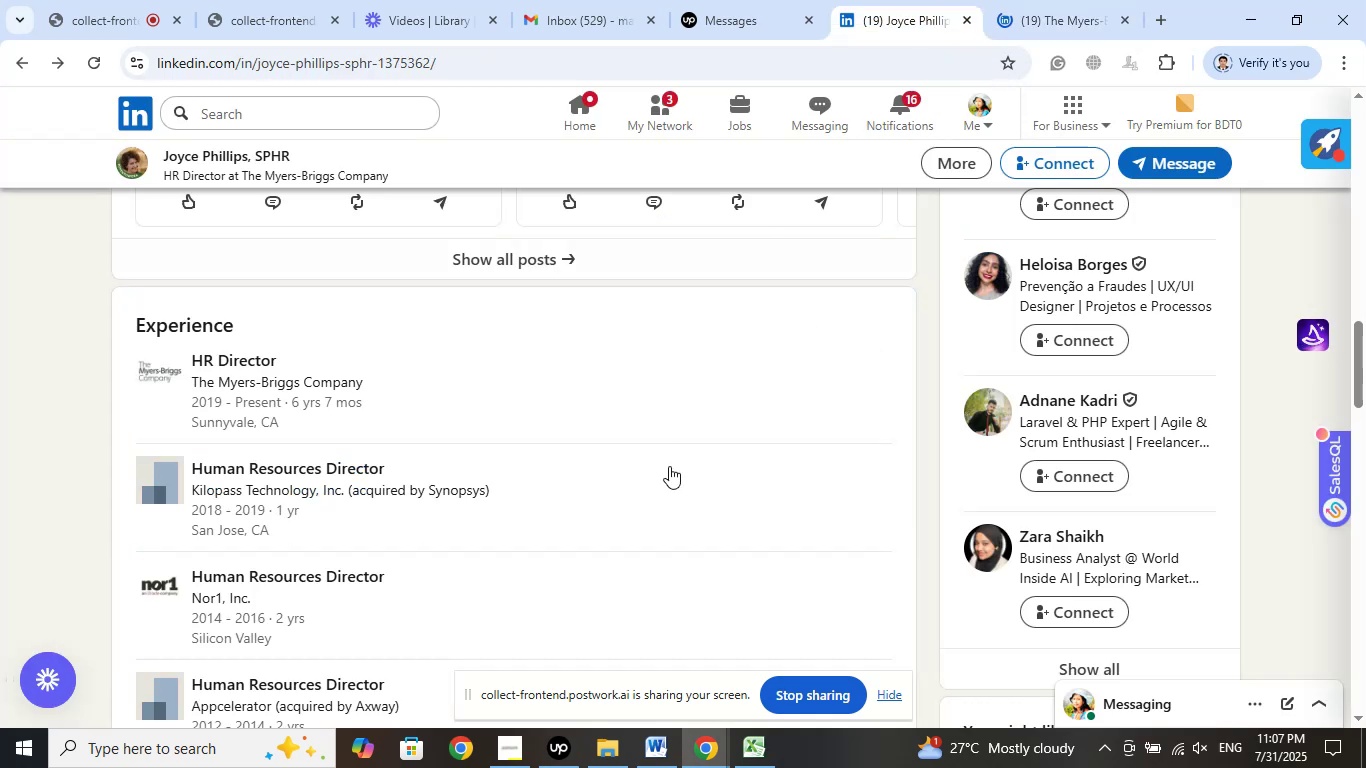 
scroll: coordinate [671, 440], scroll_direction: up, amount: 15.0
 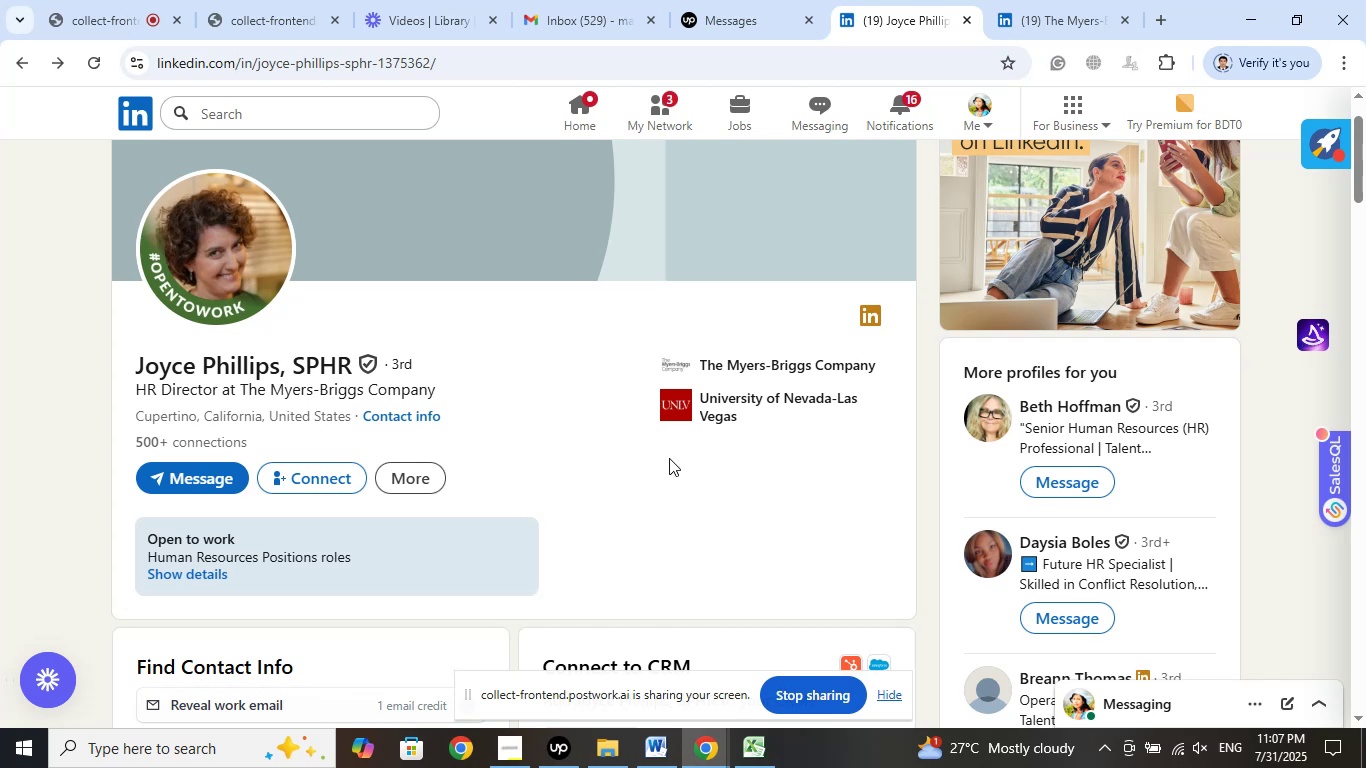 
wait(16.57)
 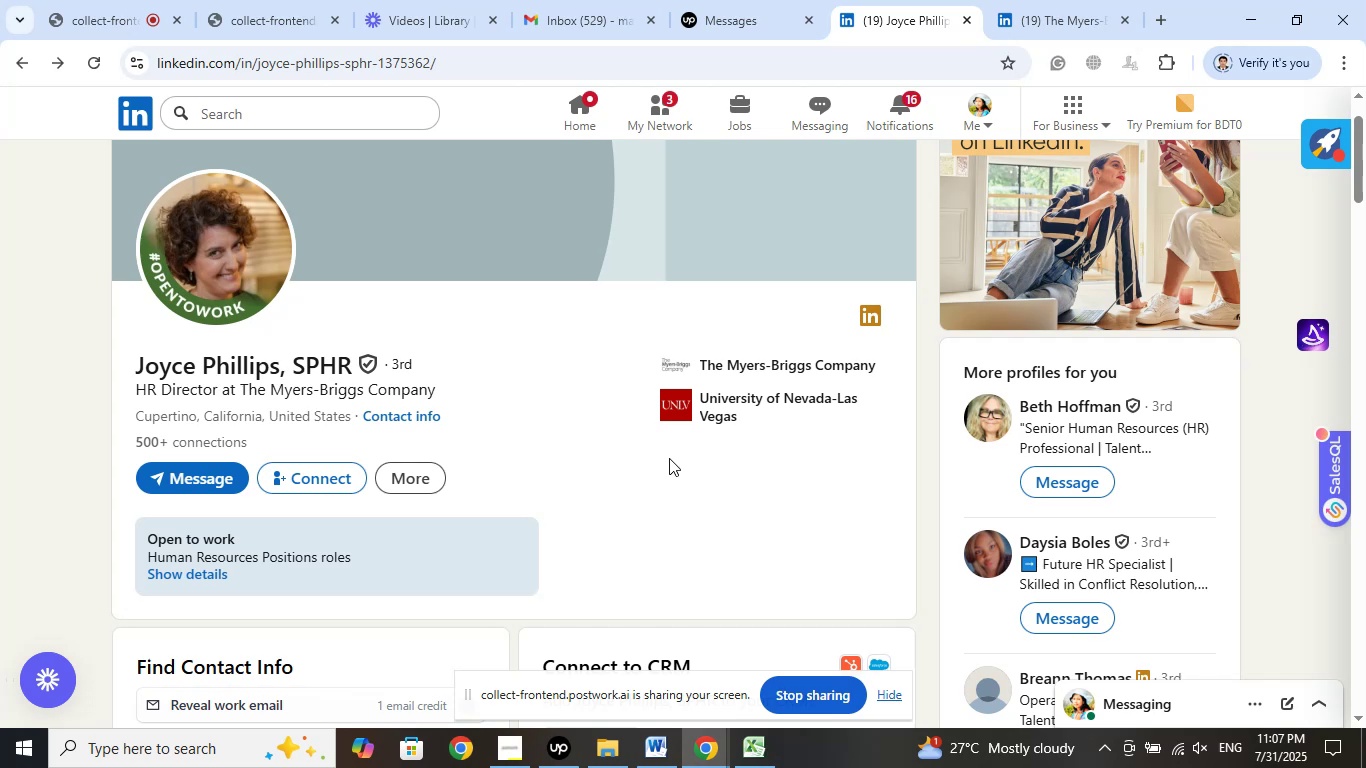 
left_click_drag(start_coordinate=[126, 370], to_coordinate=[277, 374])
 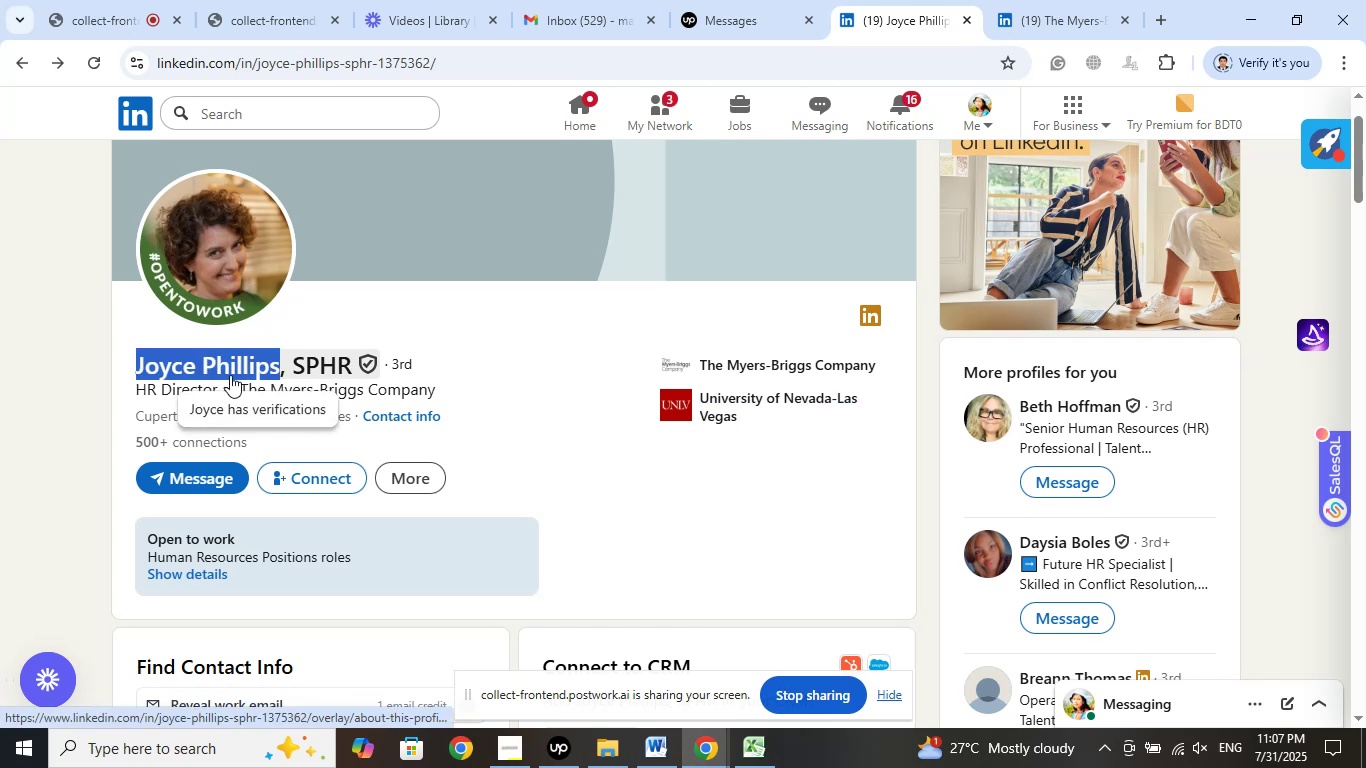 
right_click([230, 375])
 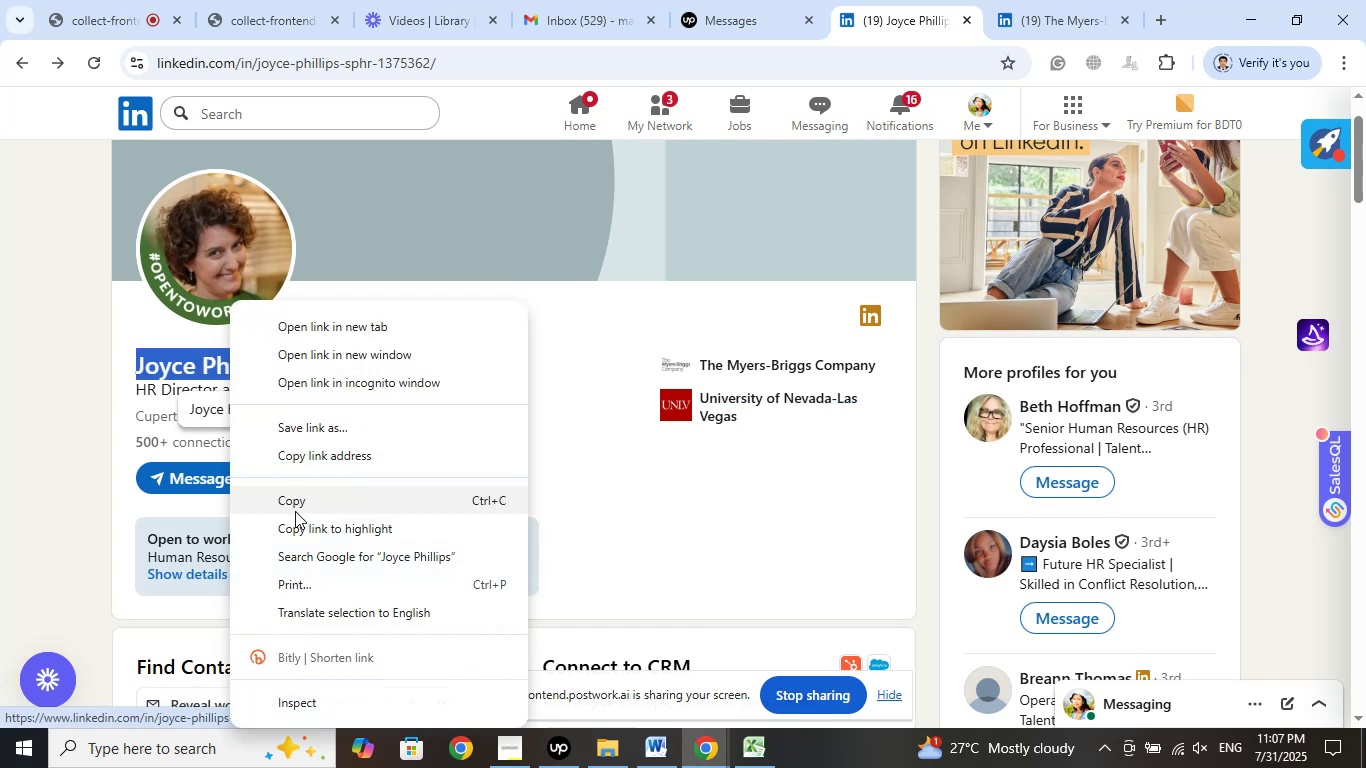 
left_click([295, 511])
 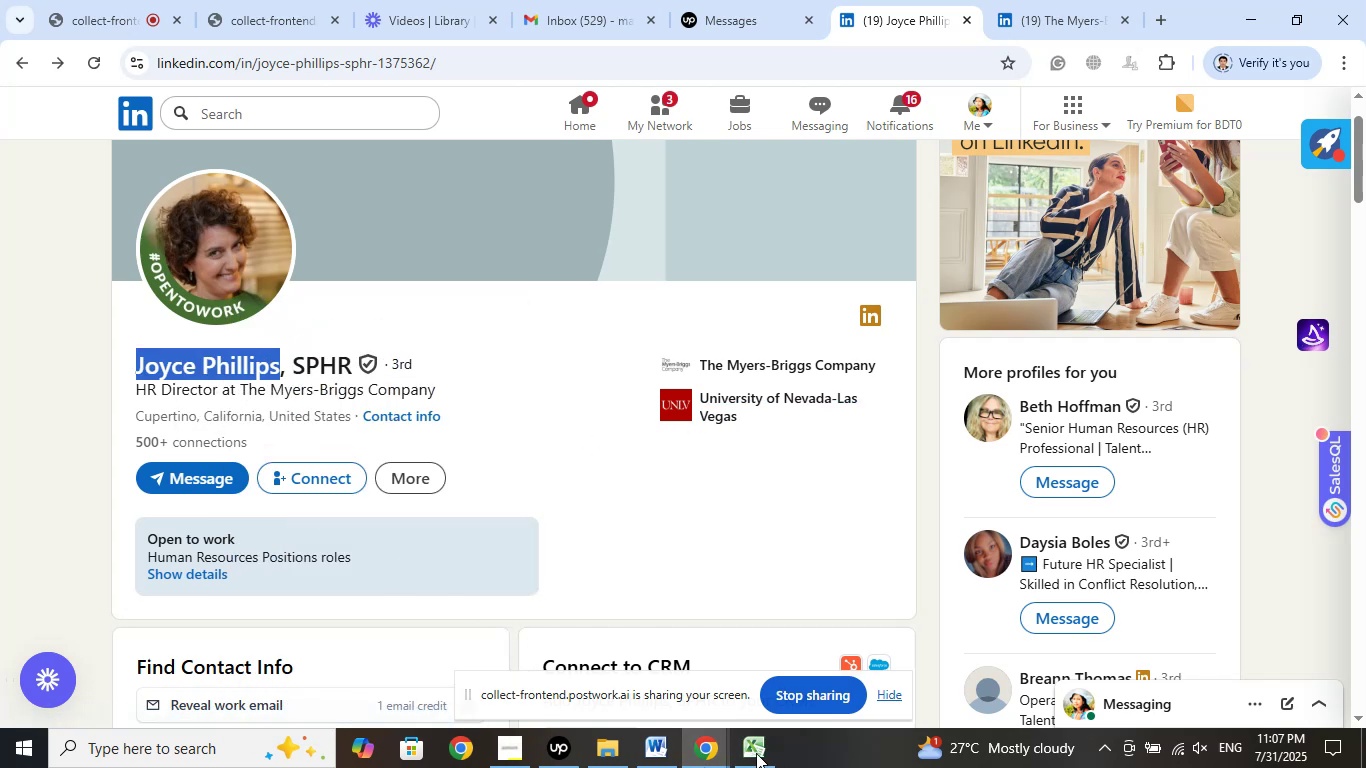 
left_click([754, 754])
 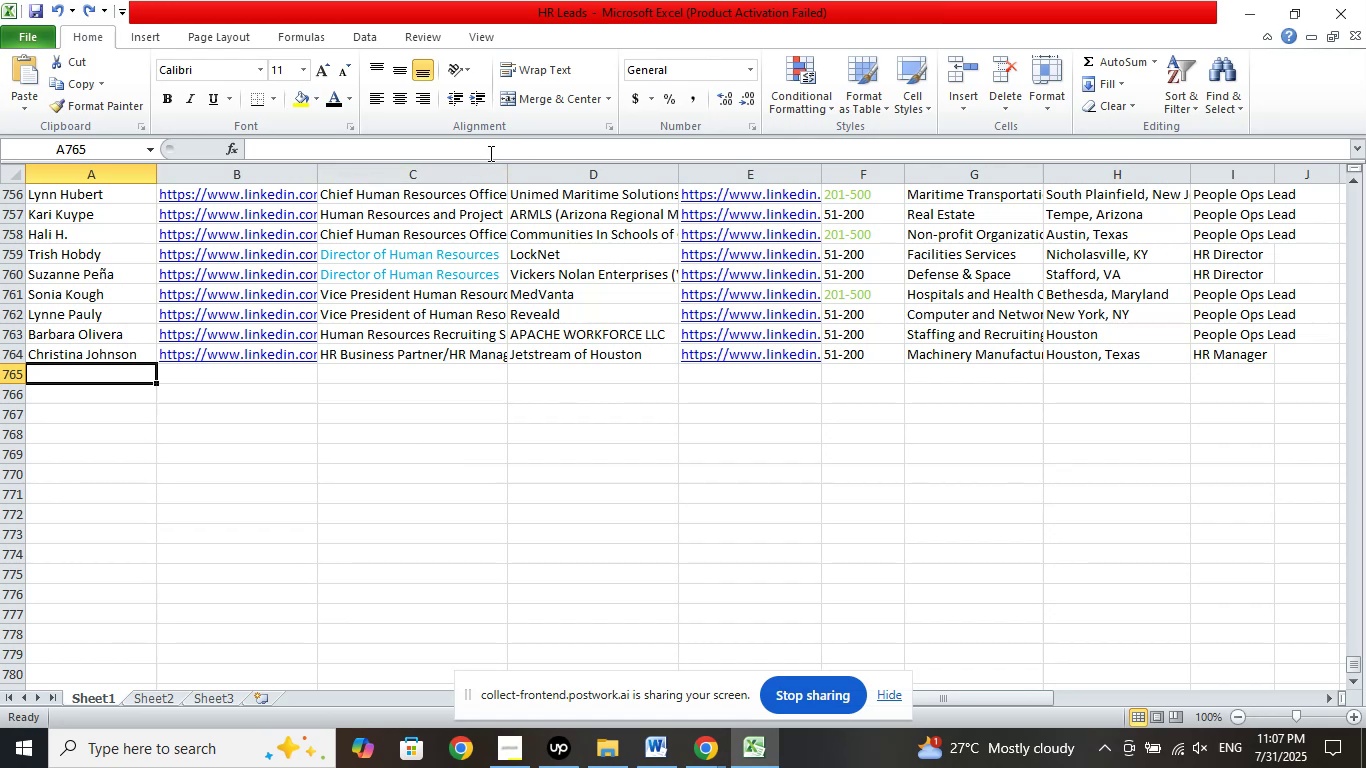 
left_click([497, 147])
 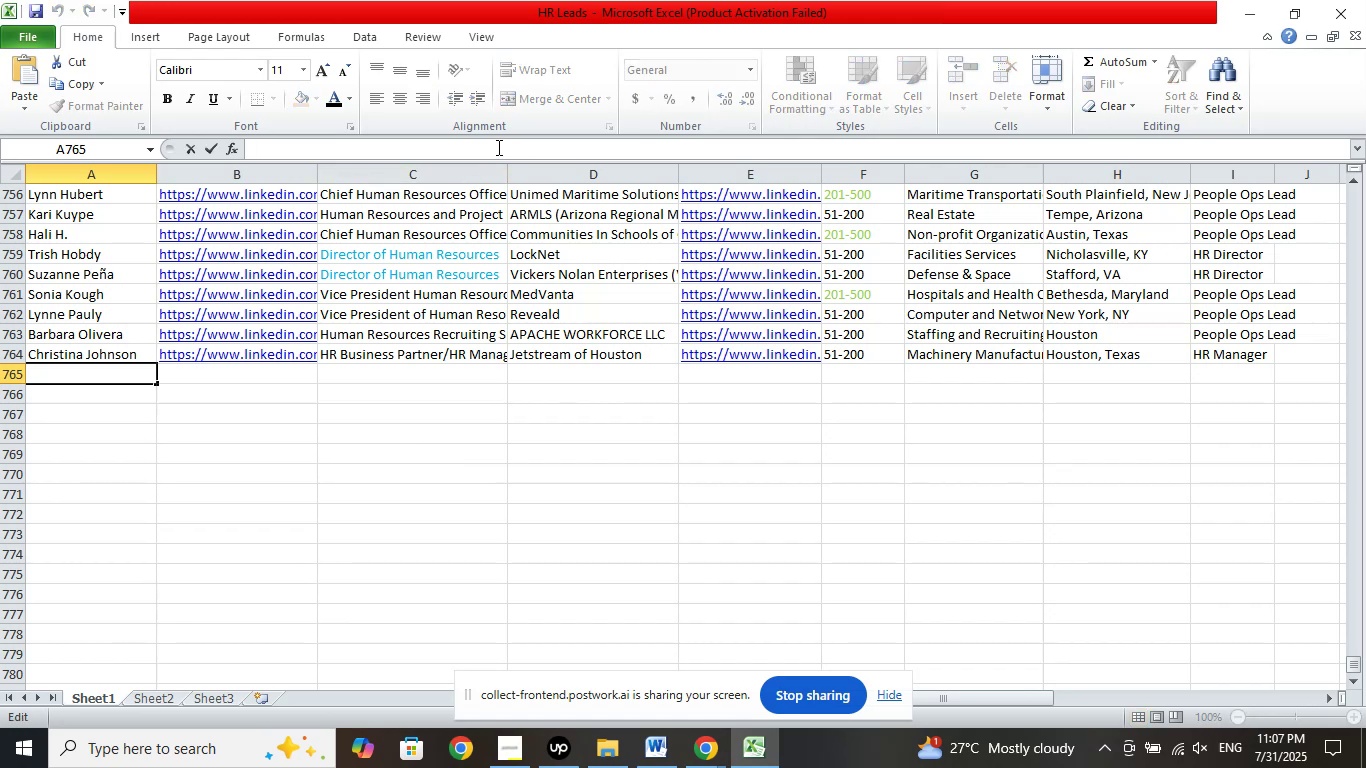 
right_click([497, 147])
 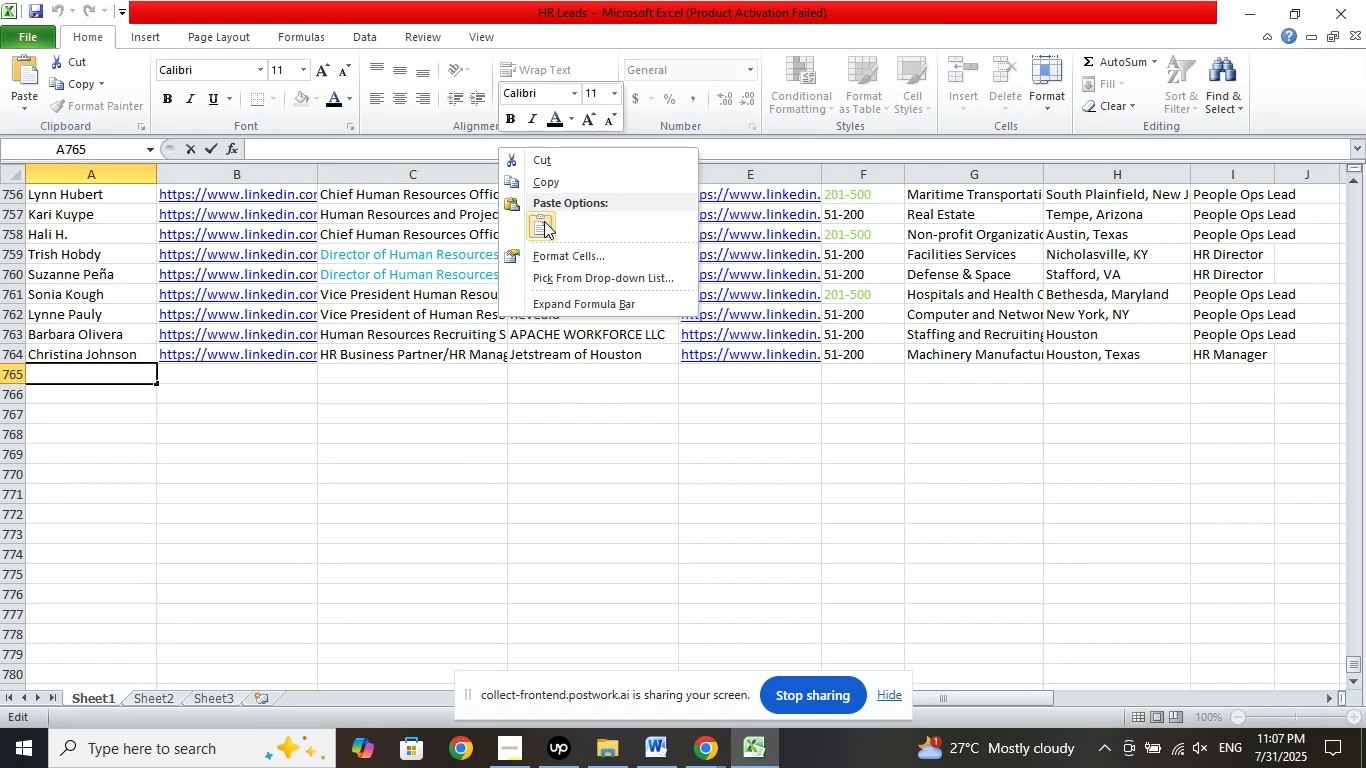 
left_click([544, 221])
 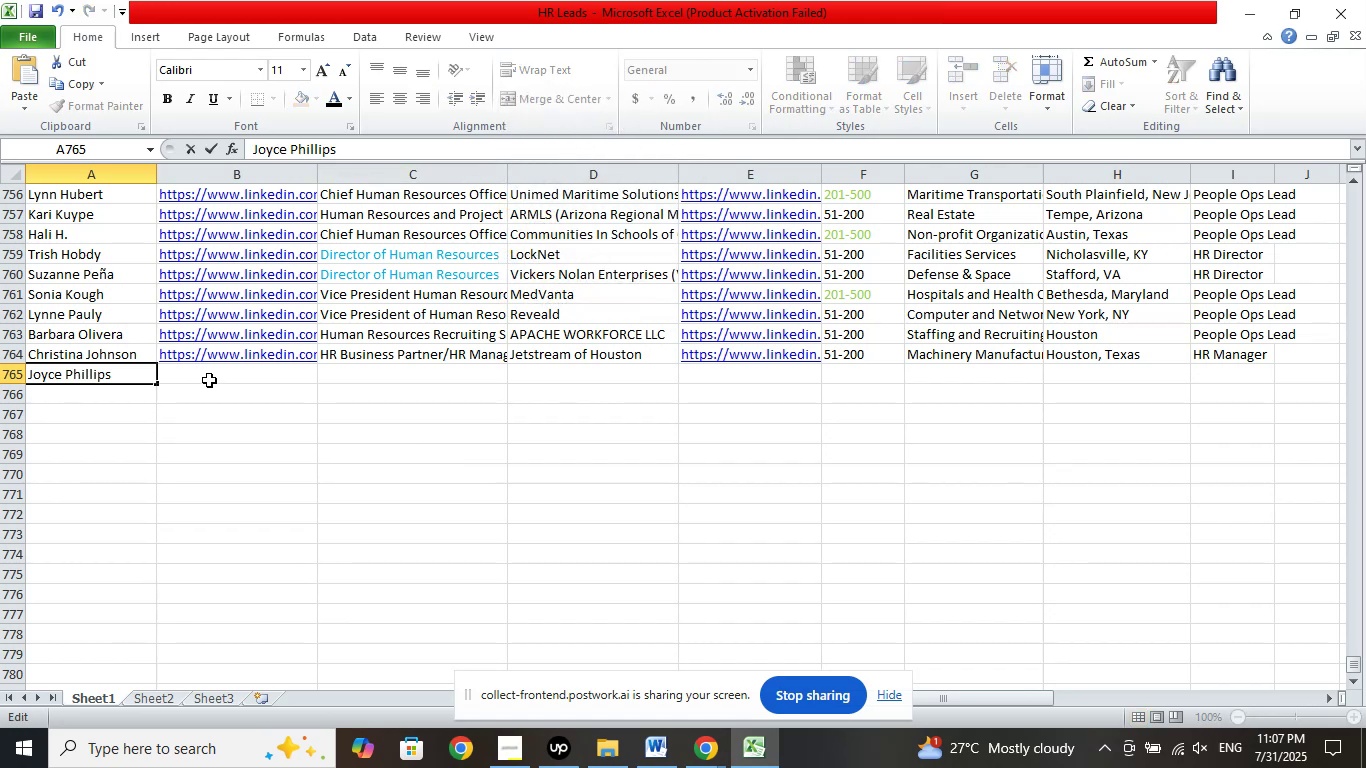 
left_click([209, 380])
 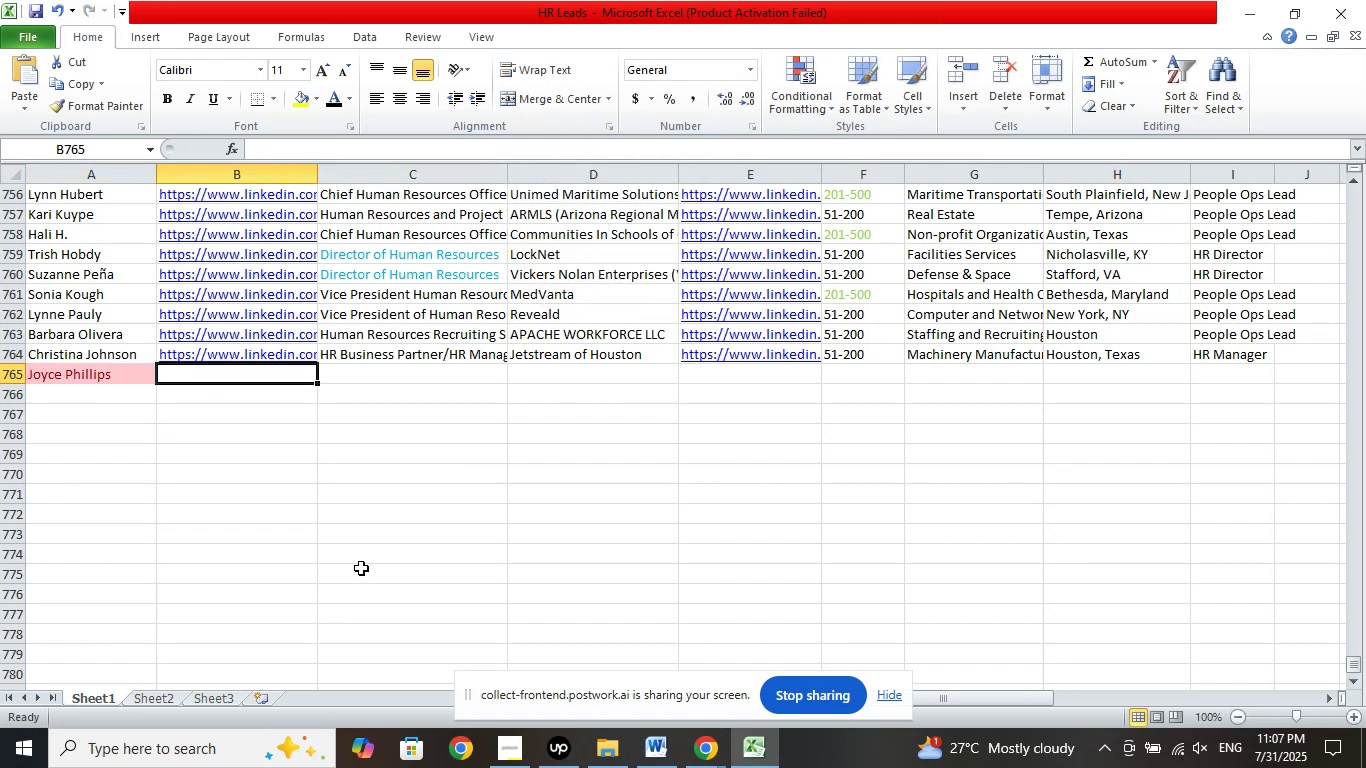 
key(Control+Z)
 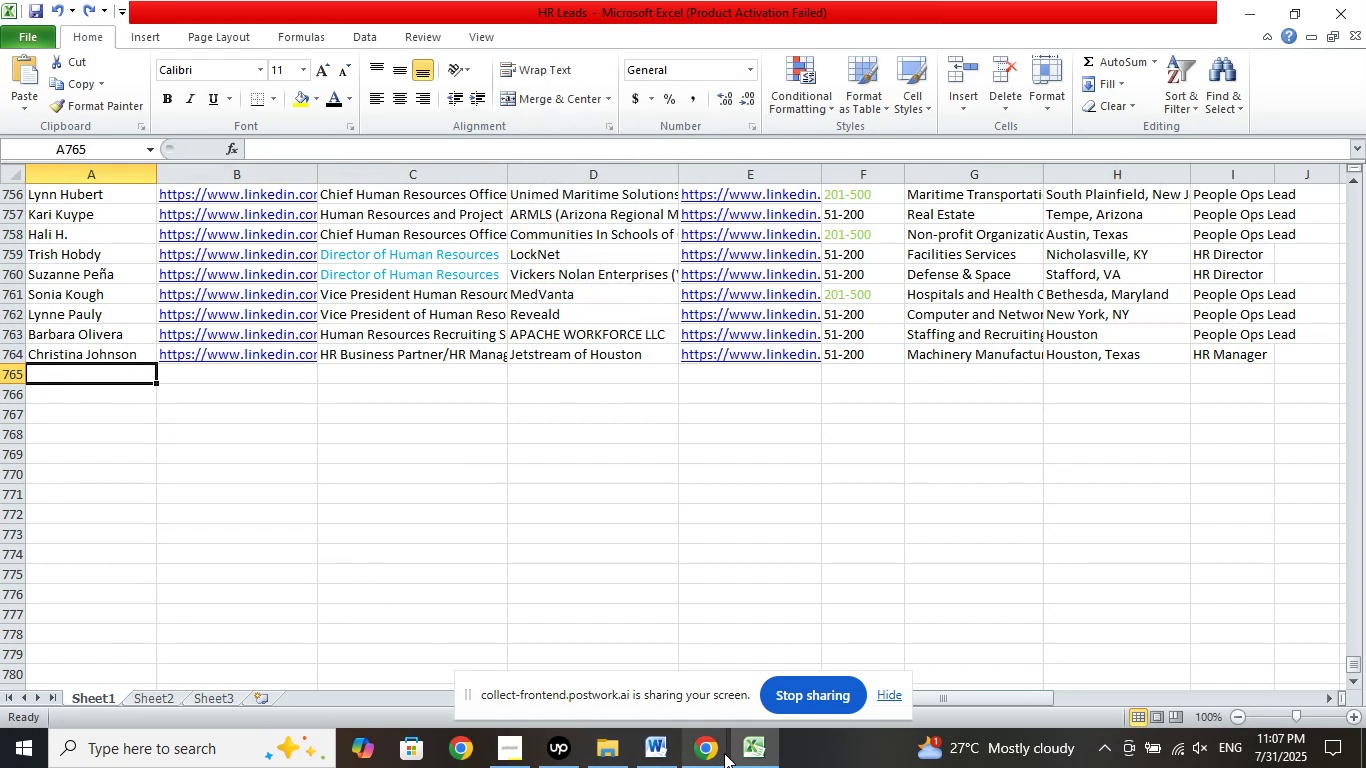 
left_click([706, 751])
 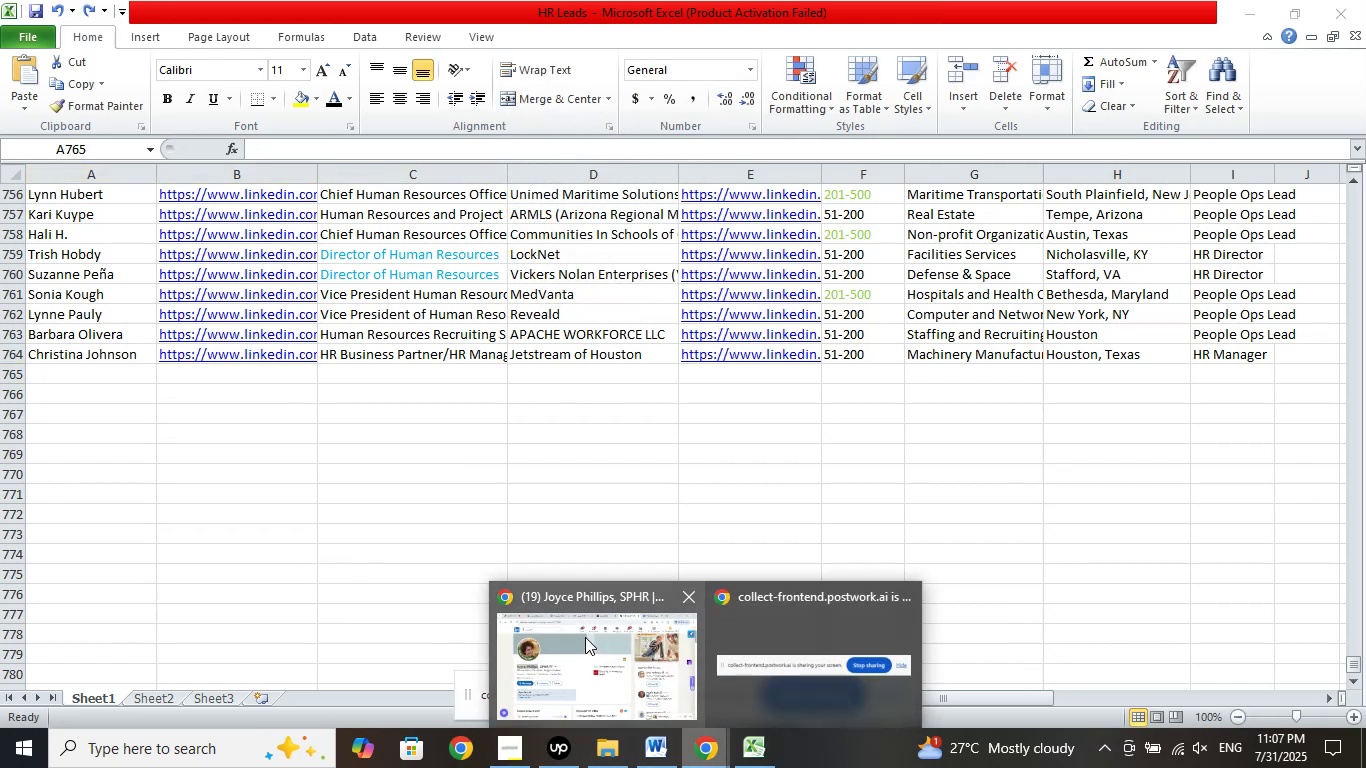 
left_click([585, 637])
 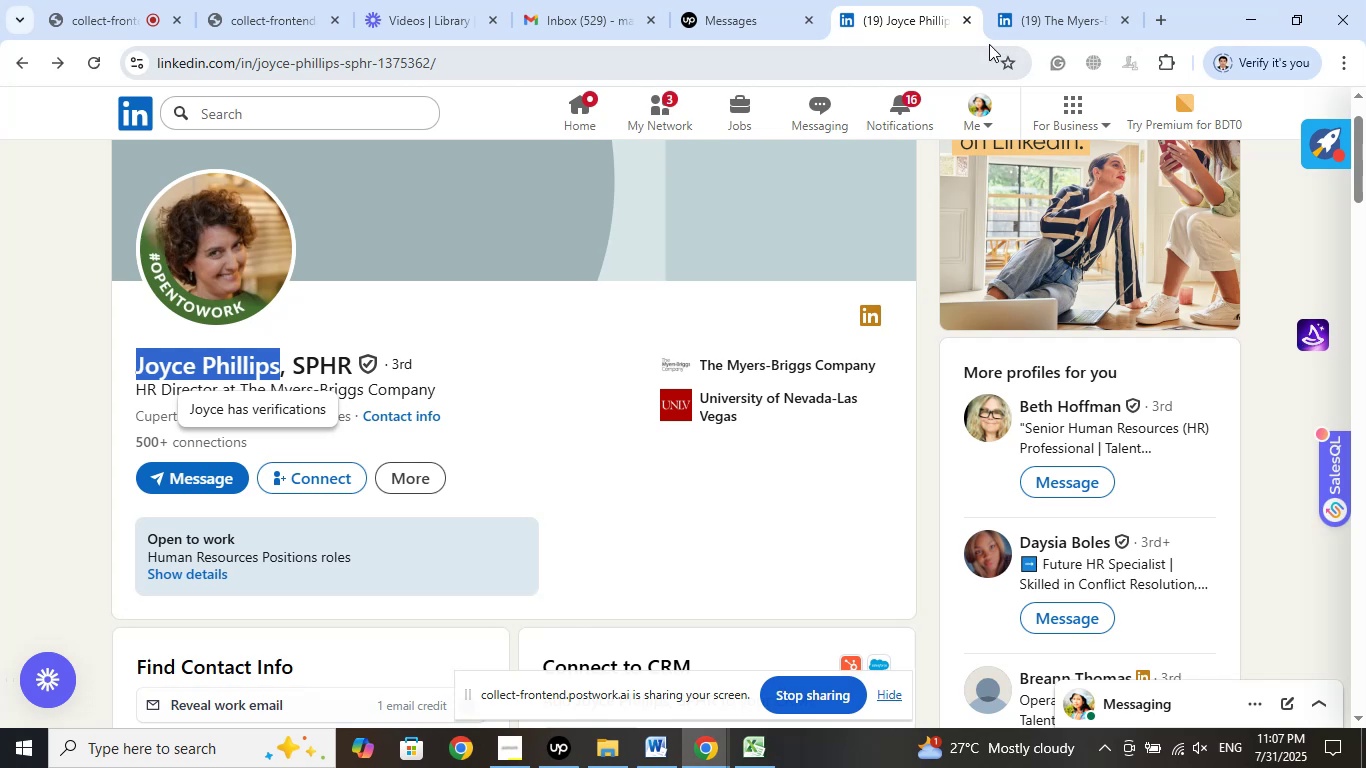 
left_click([113, 18])
 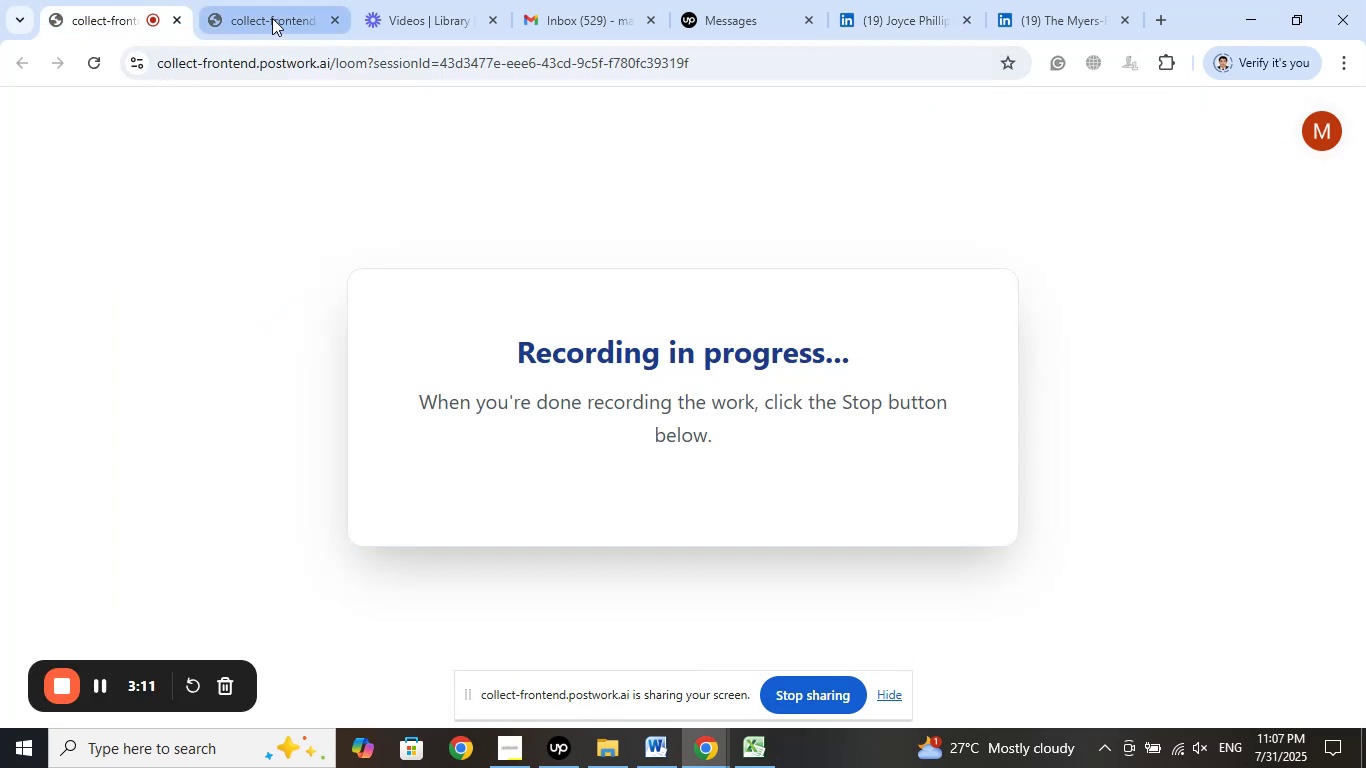 
left_click([272, 18])
 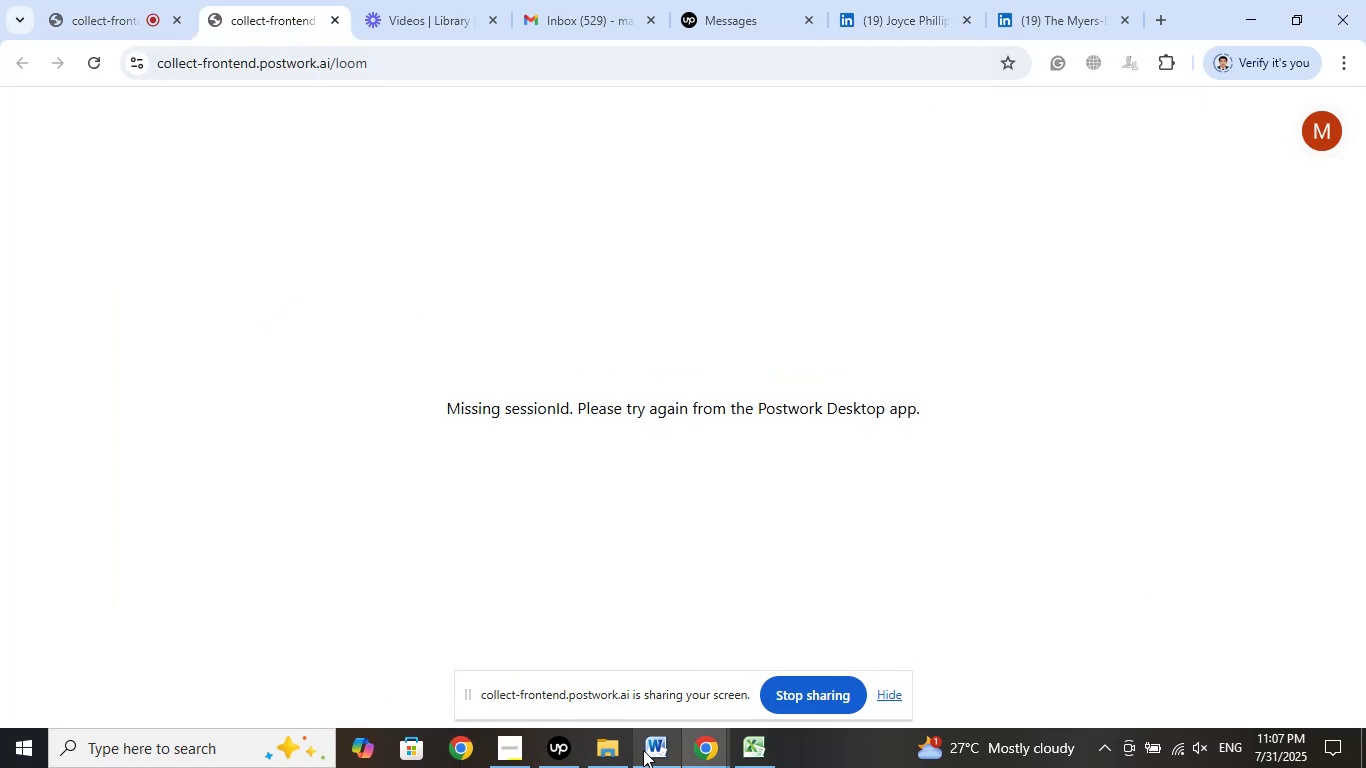 
left_click([643, 750])
 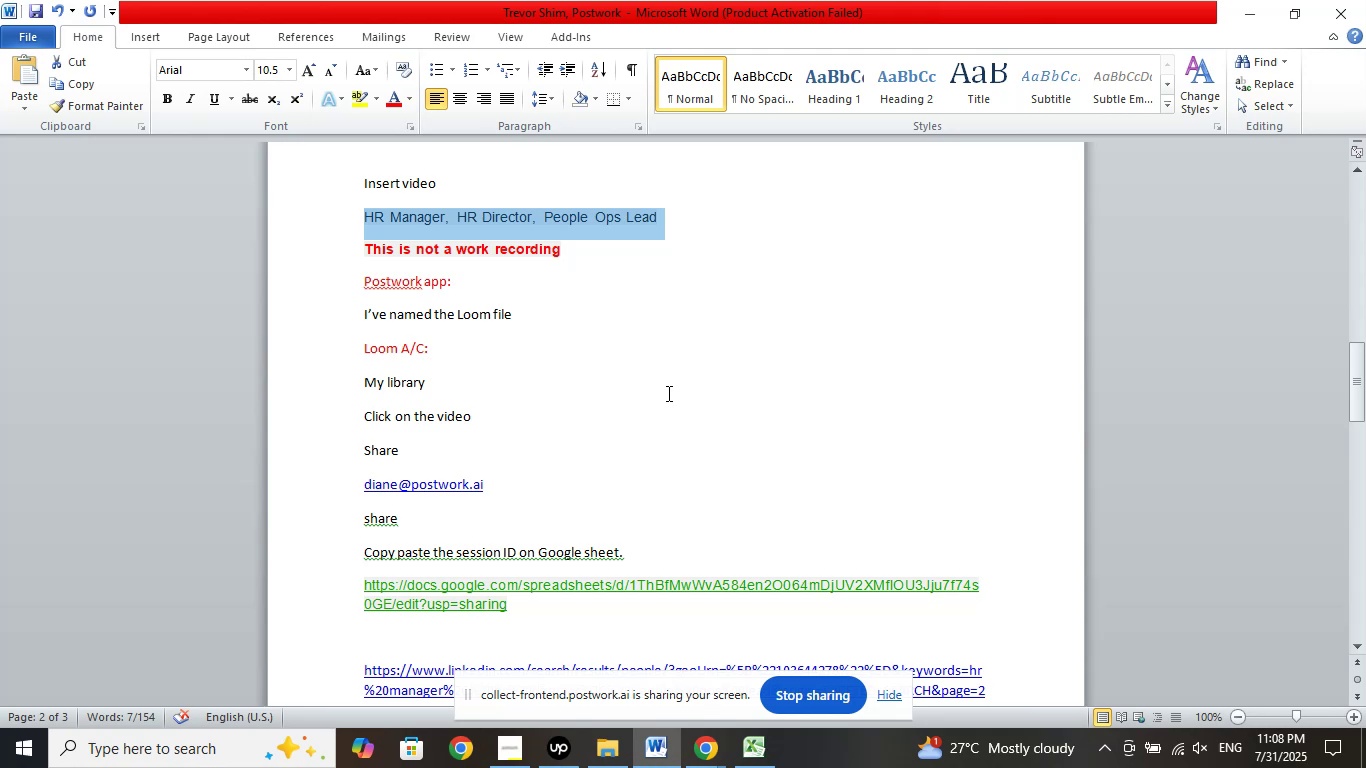 
wait(21.26)
 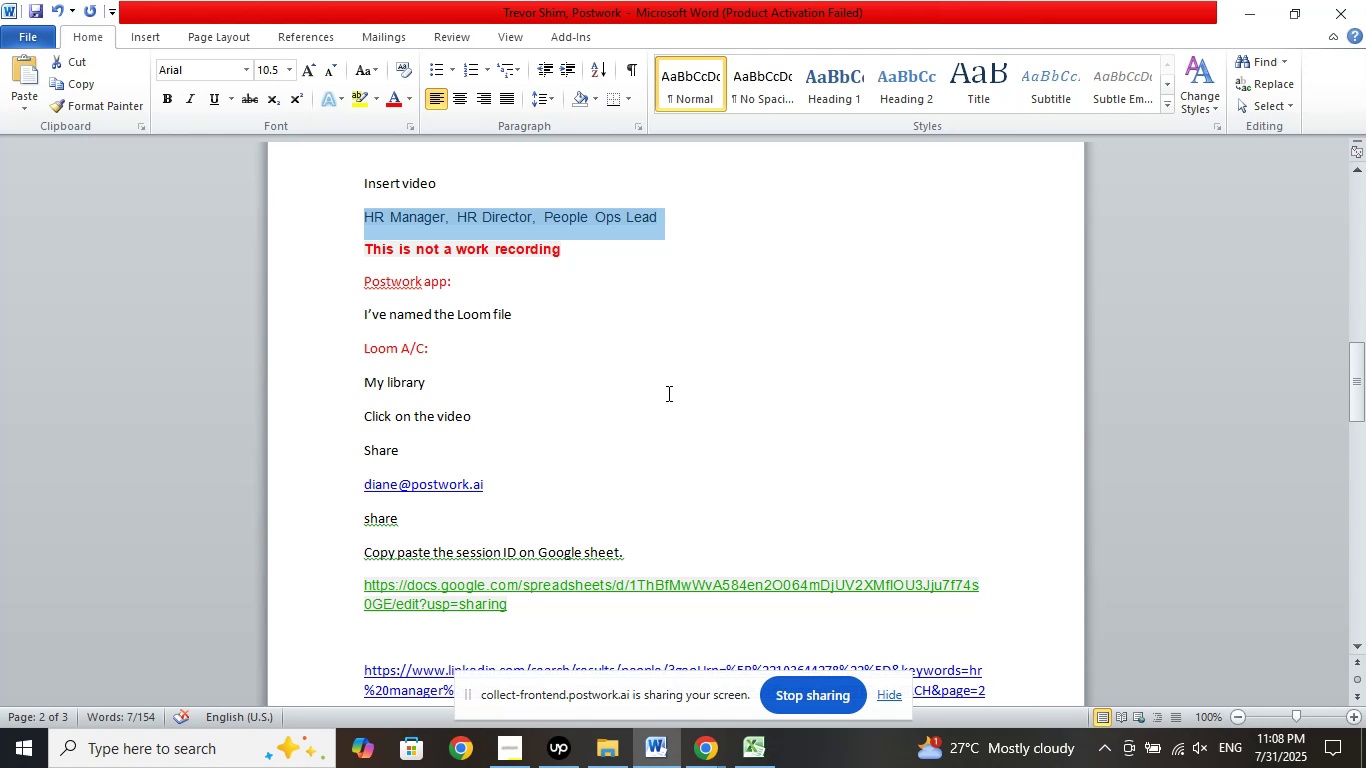 
left_click([721, 749])
 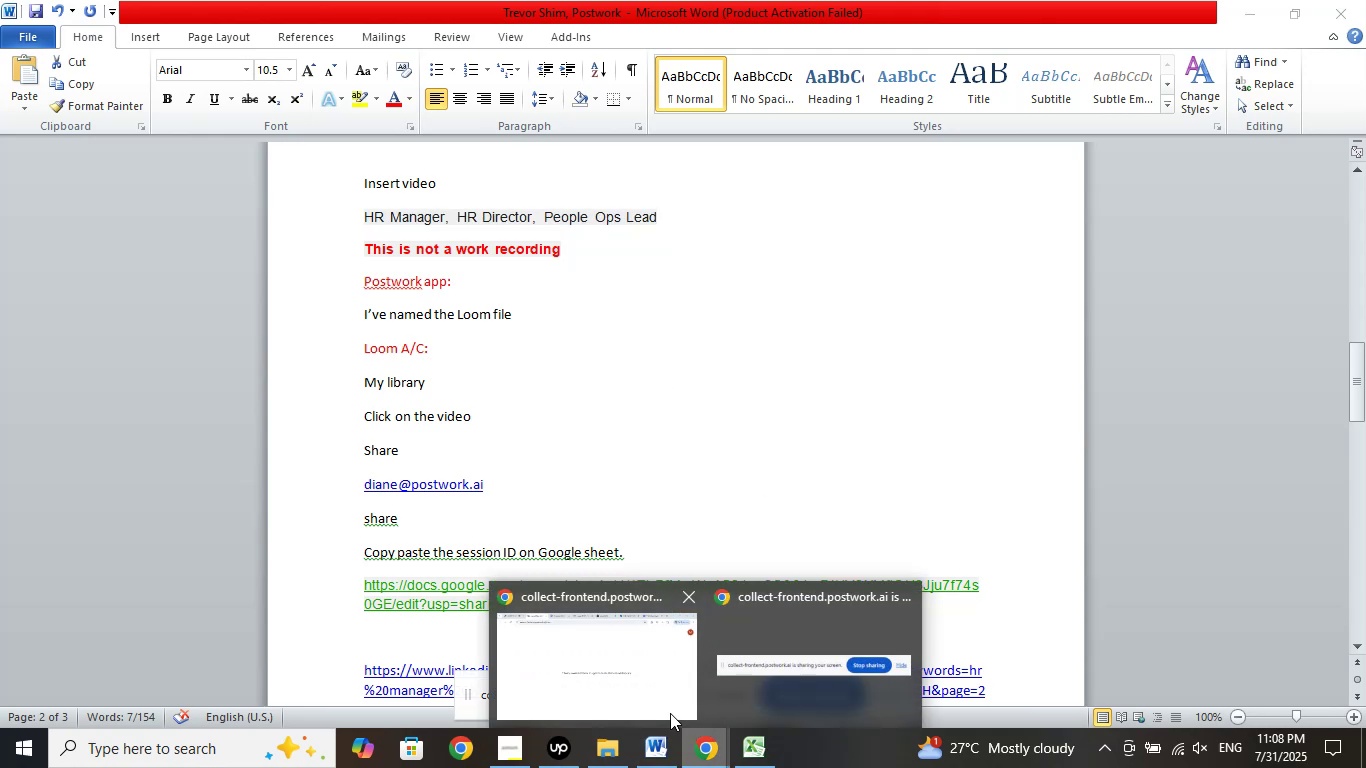 
left_click([640, 681])
 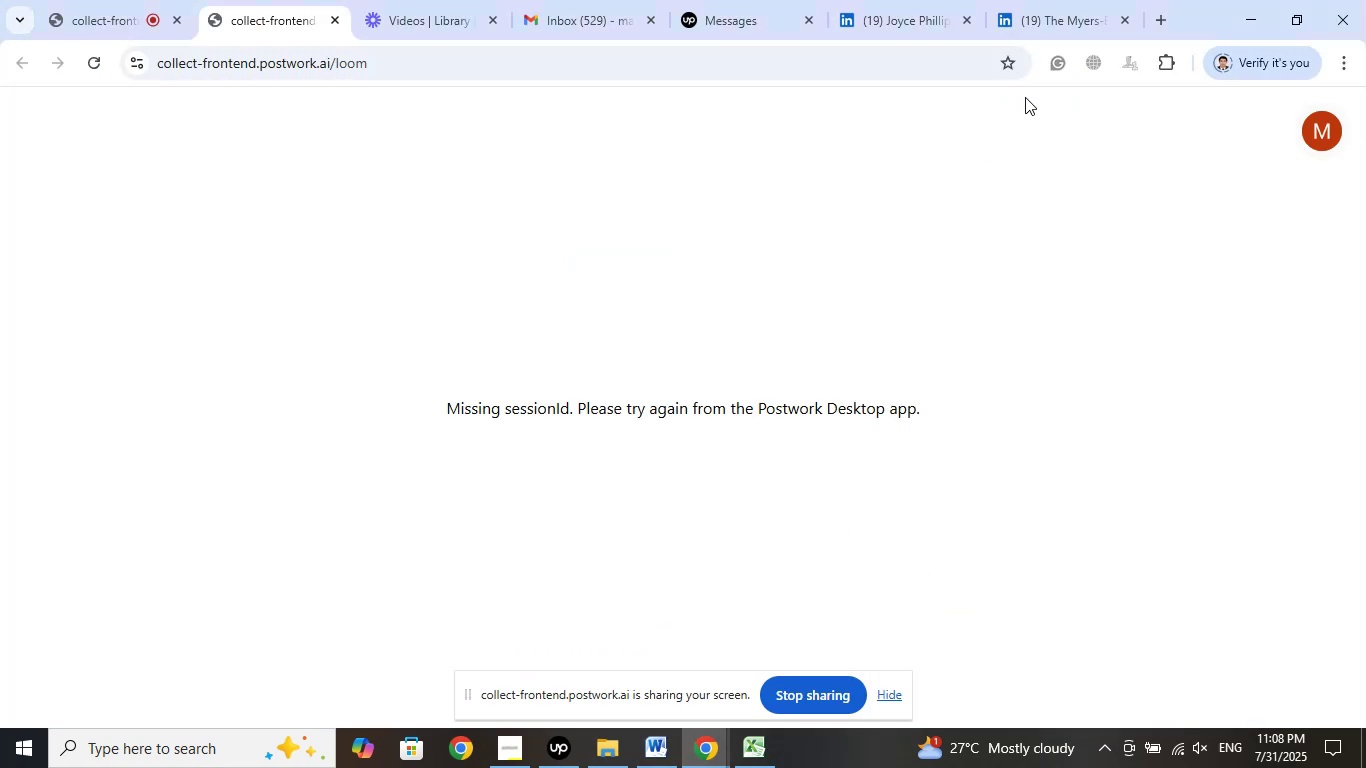 
left_click([1079, 11])
 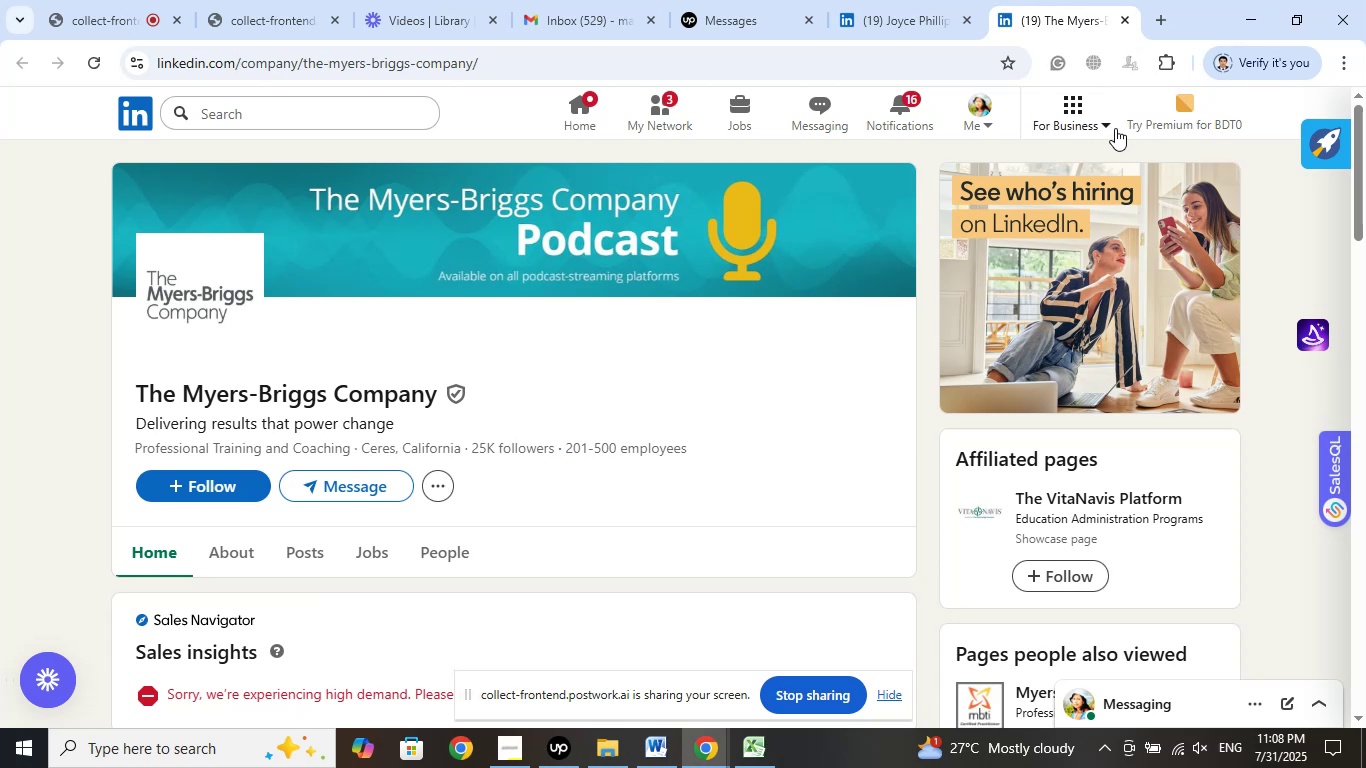 
wait(19.78)
 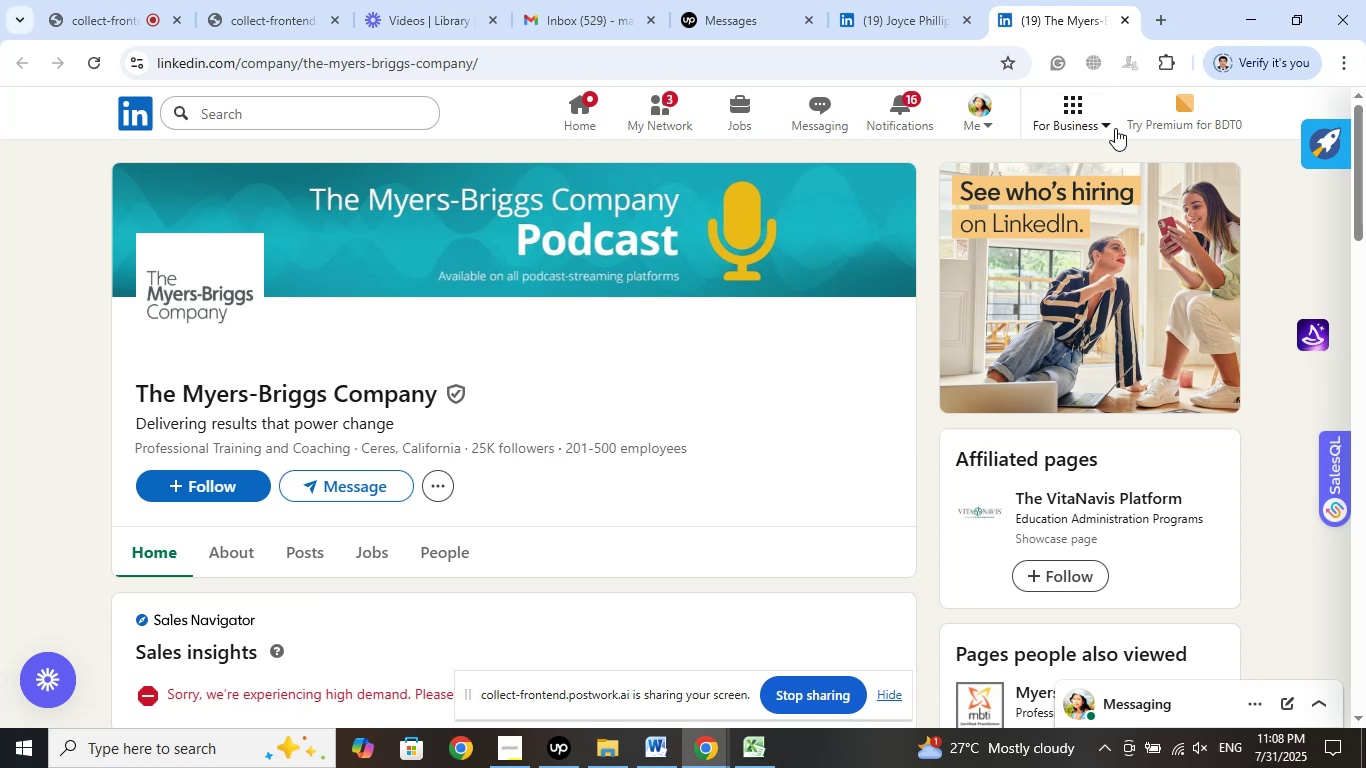 
left_click([907, 24])
 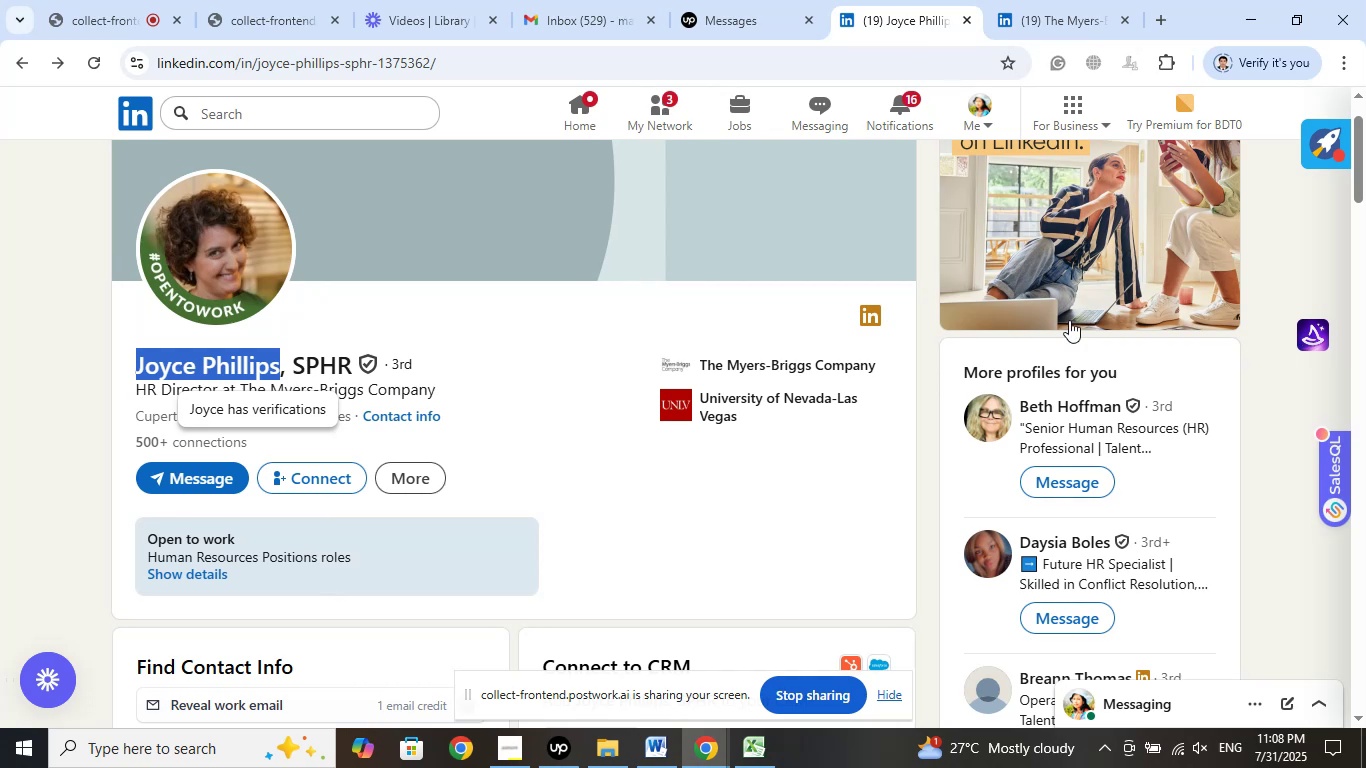 
scroll: coordinate [1242, 573], scroll_direction: down, amount: 5.0
 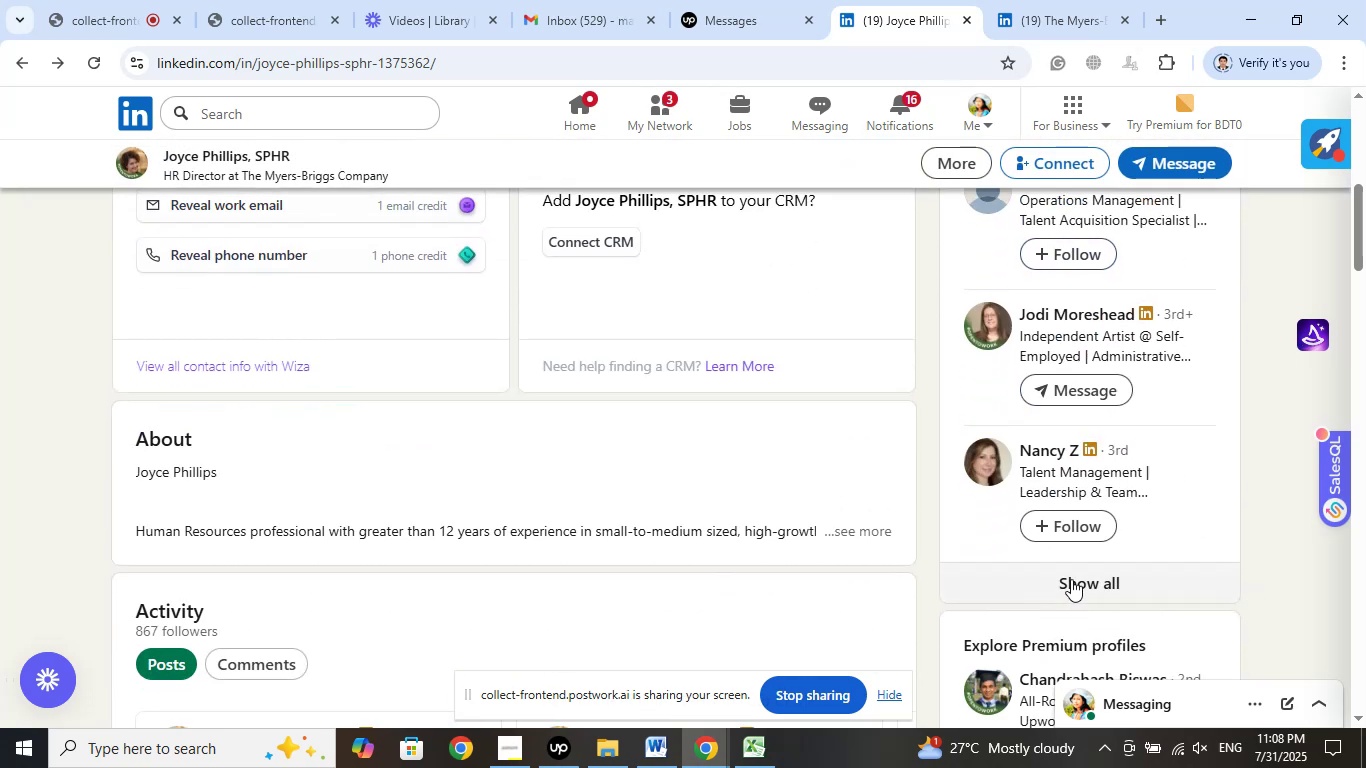 
left_click([1071, 579])
 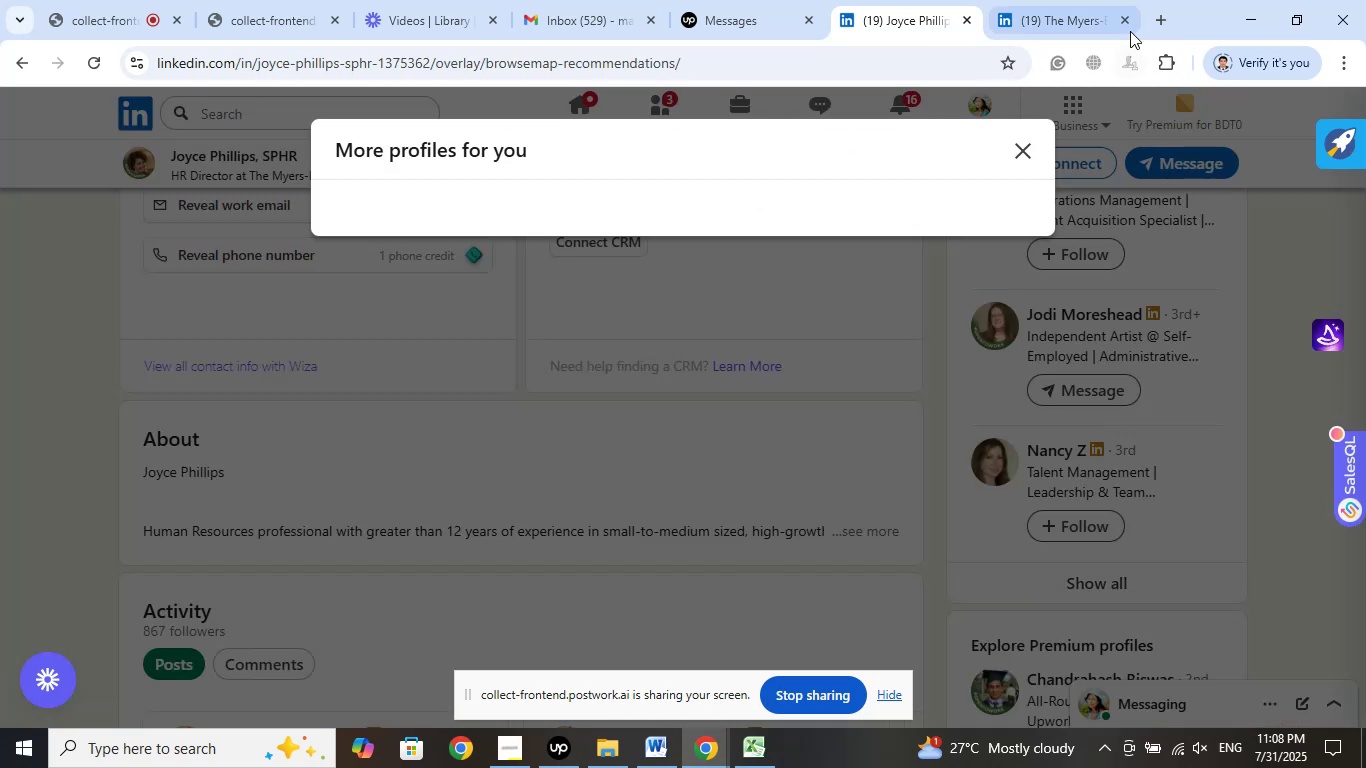 
left_click([1126, 23])
 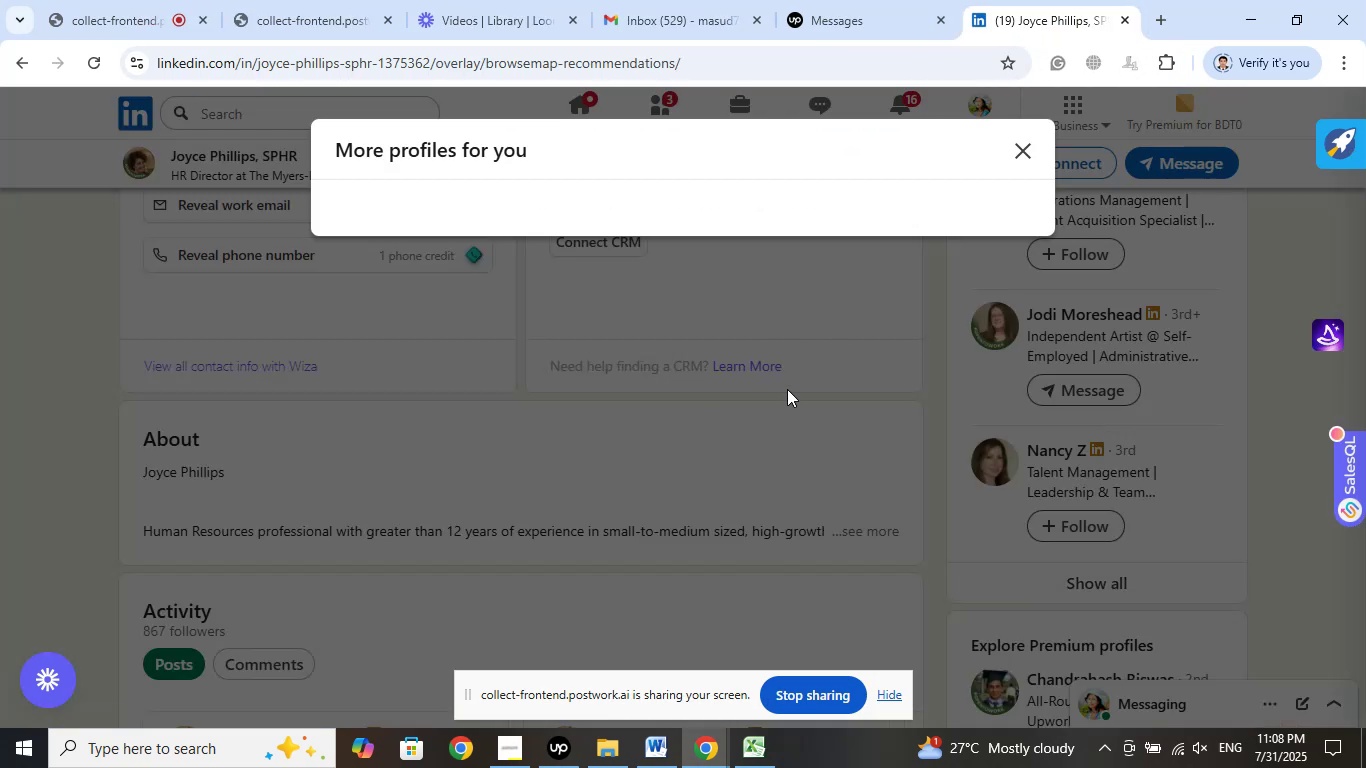 
wait(5.12)
 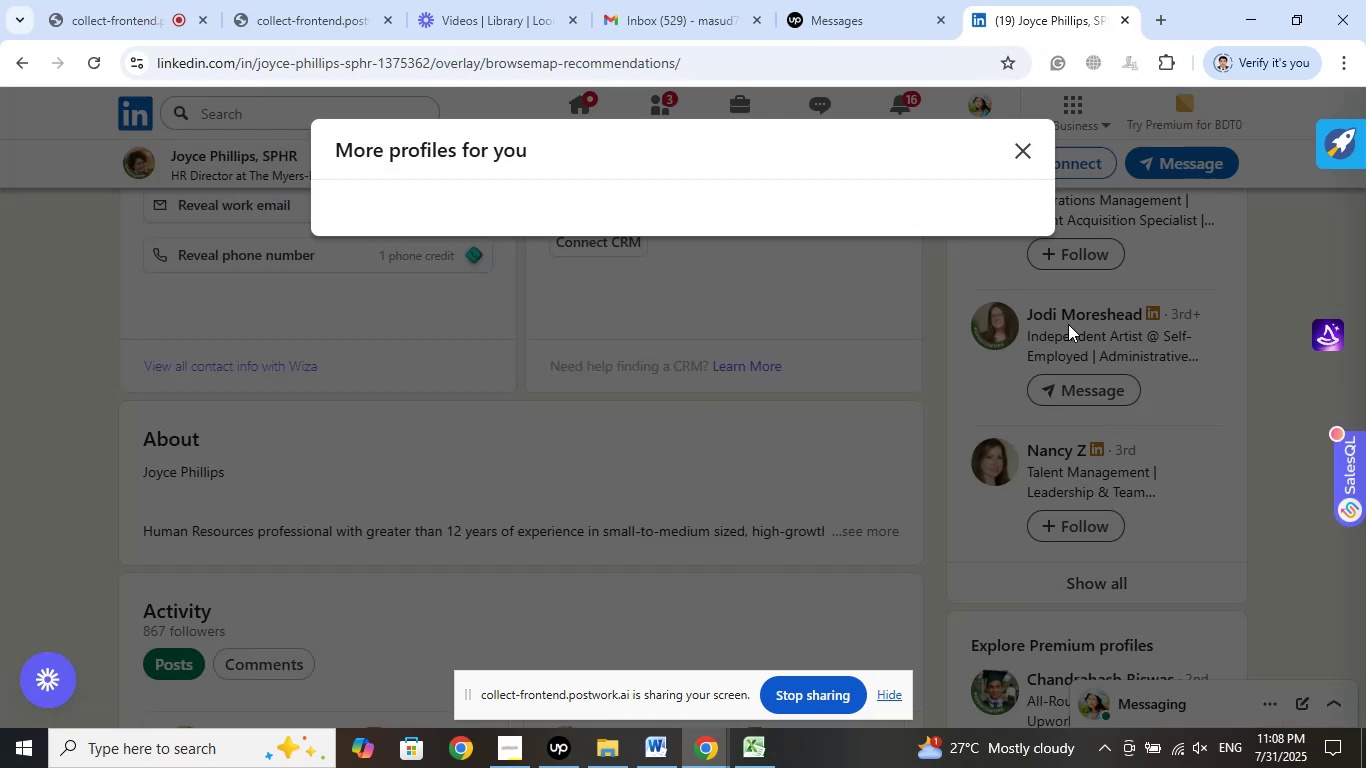 
left_click([1024, 152])
 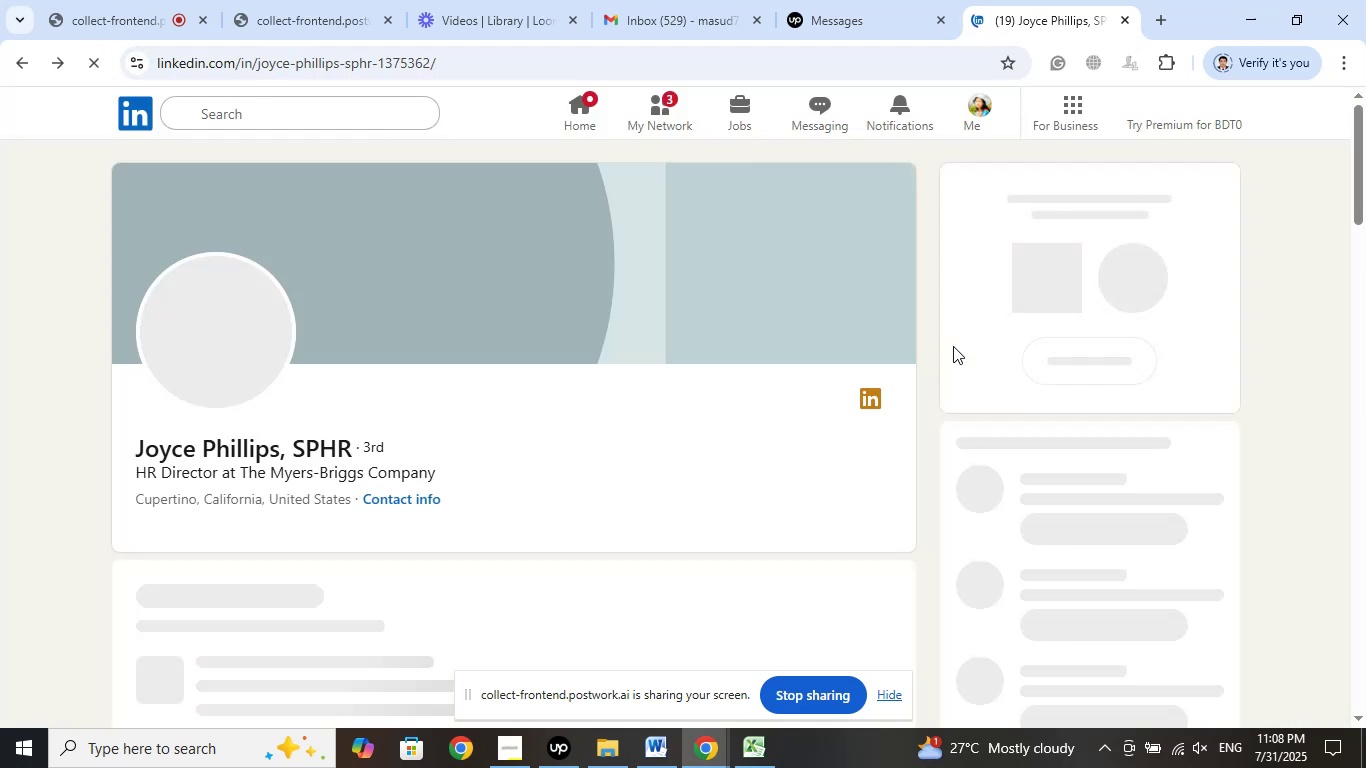 
wait(11.92)
 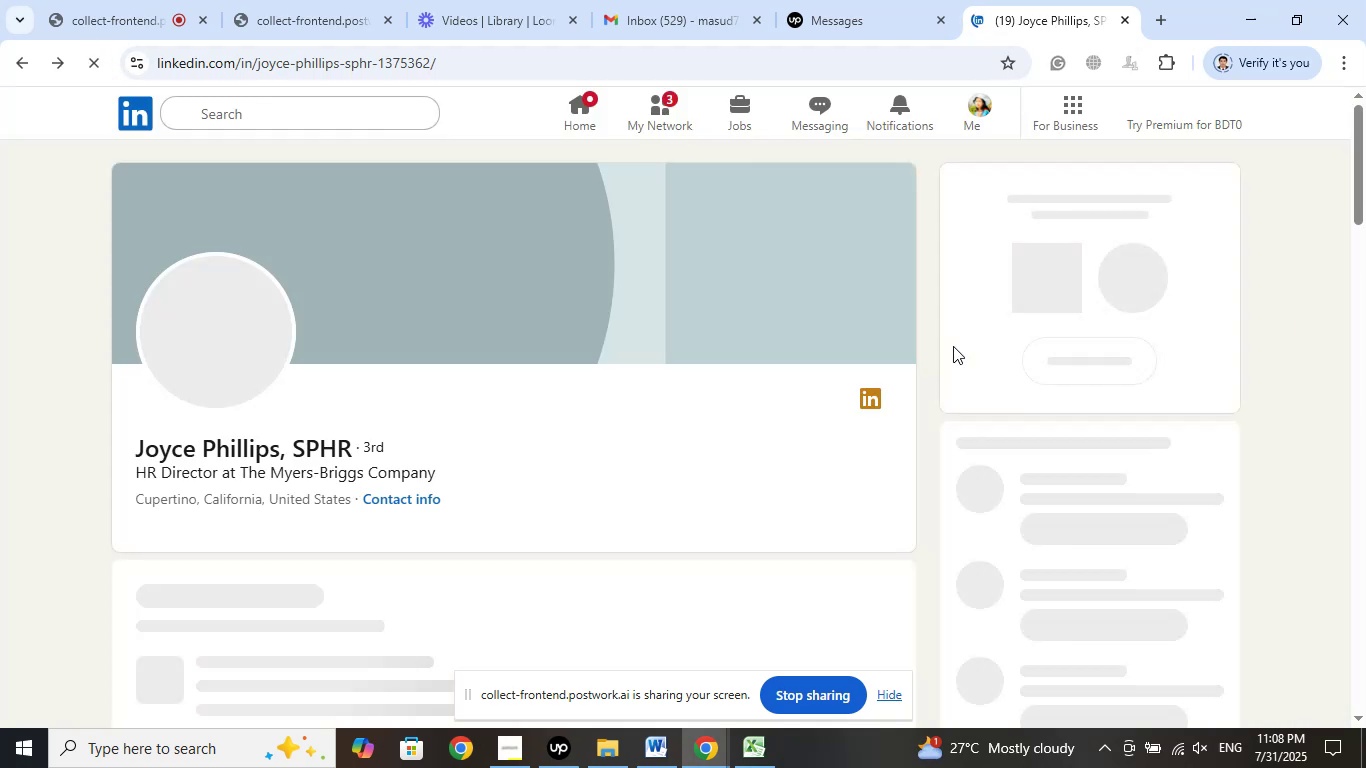 
mouse_move([995, 516])
 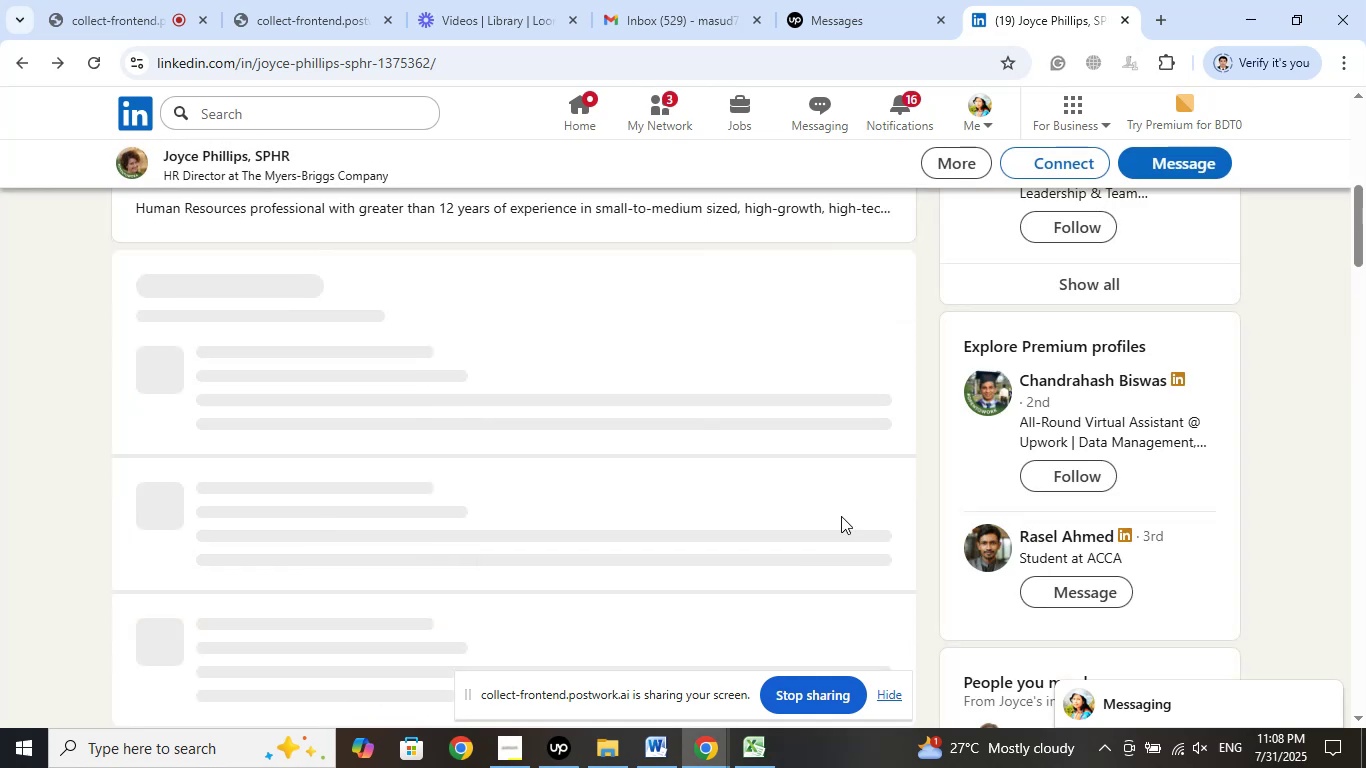 
mouse_move([860, 493])
 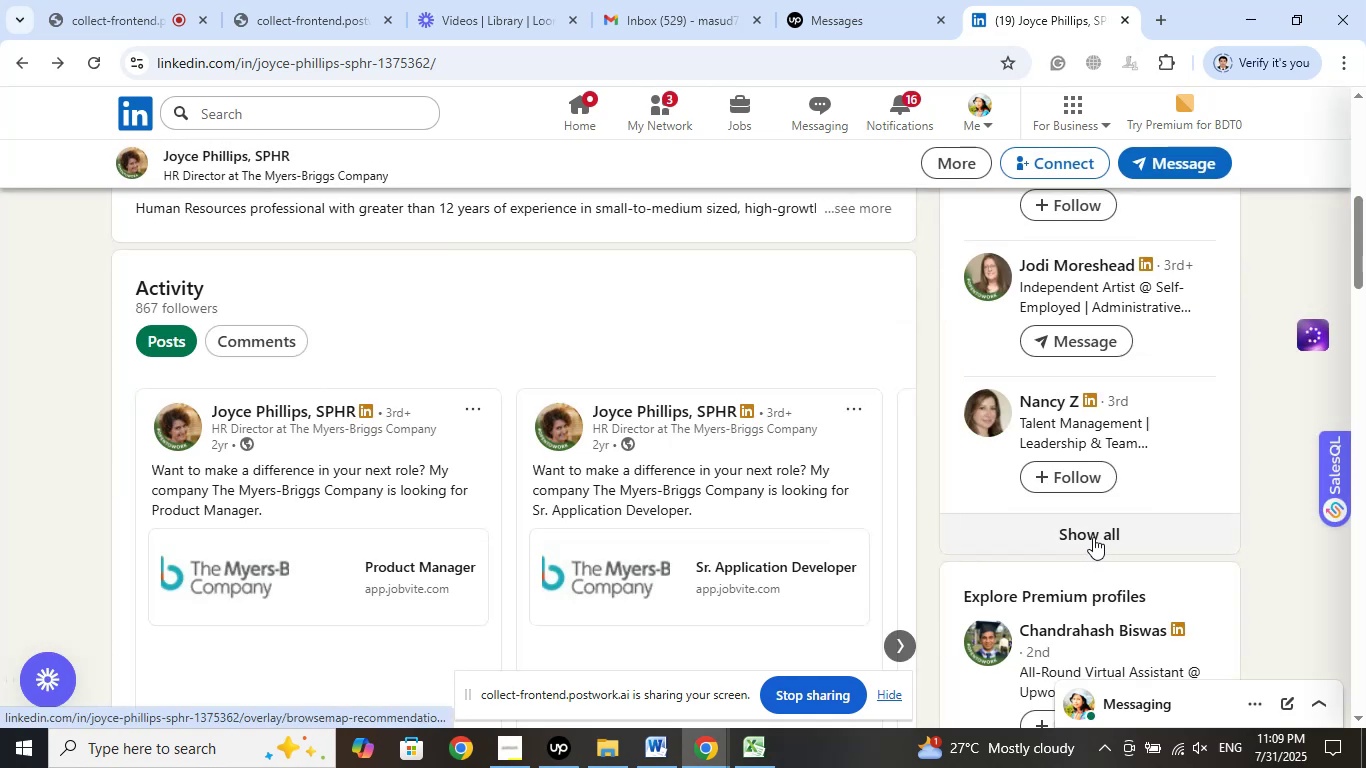 
left_click([1093, 537])
 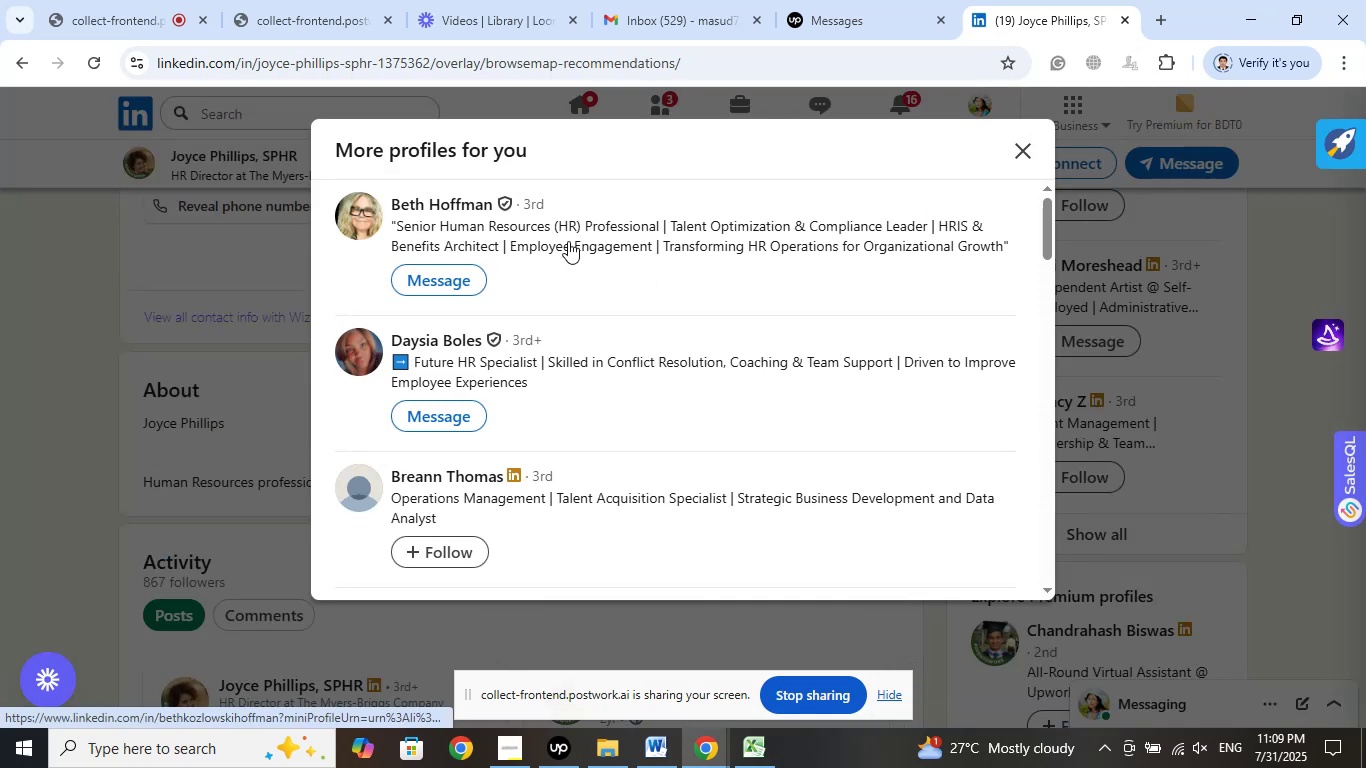 
wait(11.13)
 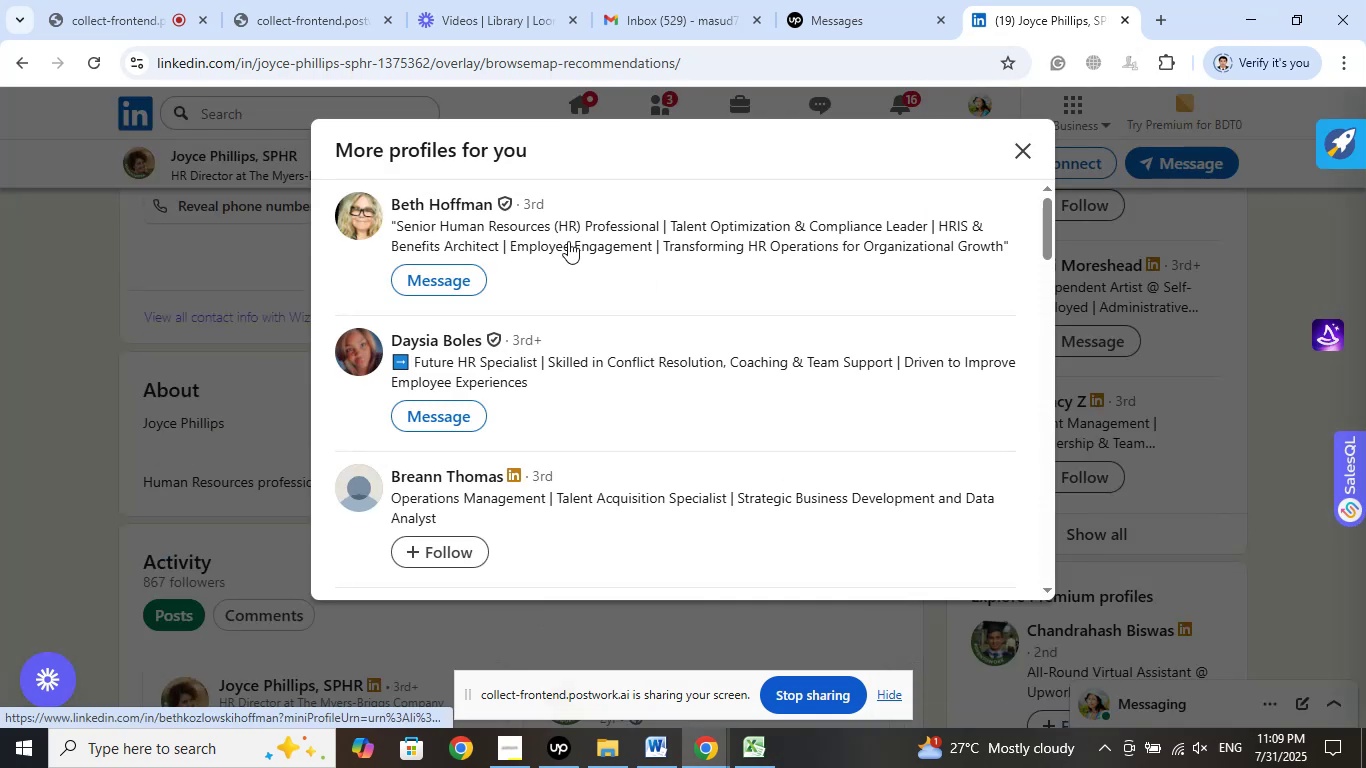 
scroll: coordinate [656, 393], scroll_direction: down, amount: 1.0
 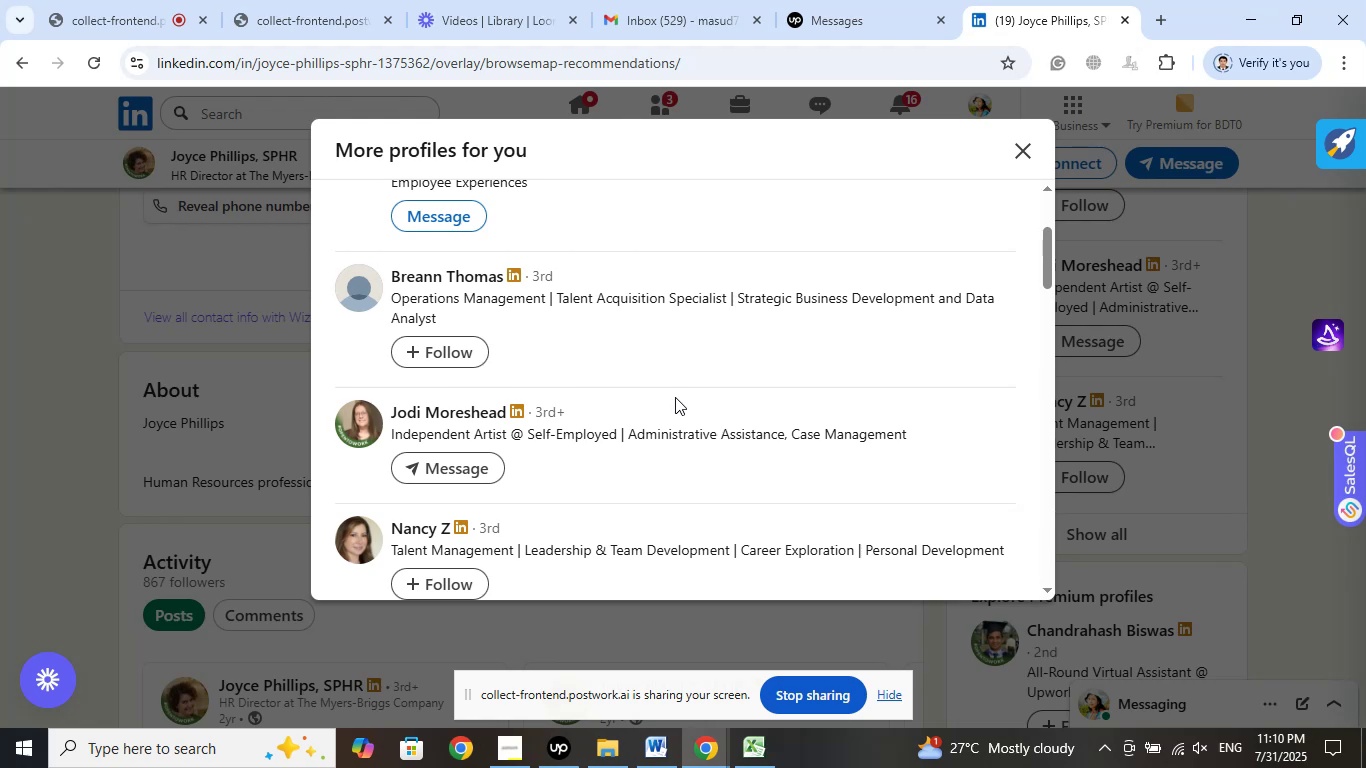 
wait(78.7)
 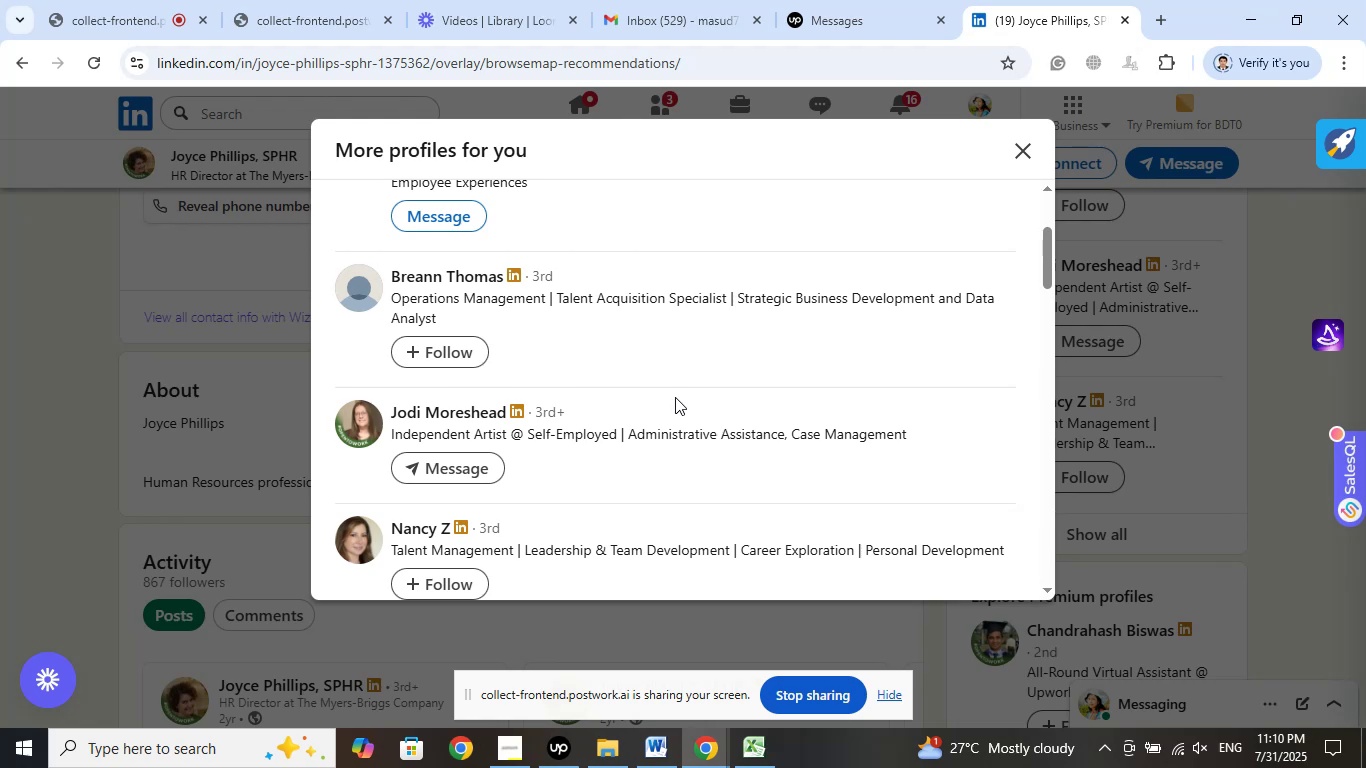 
scroll: coordinate [823, 358], scroll_direction: up, amount: 8.0
 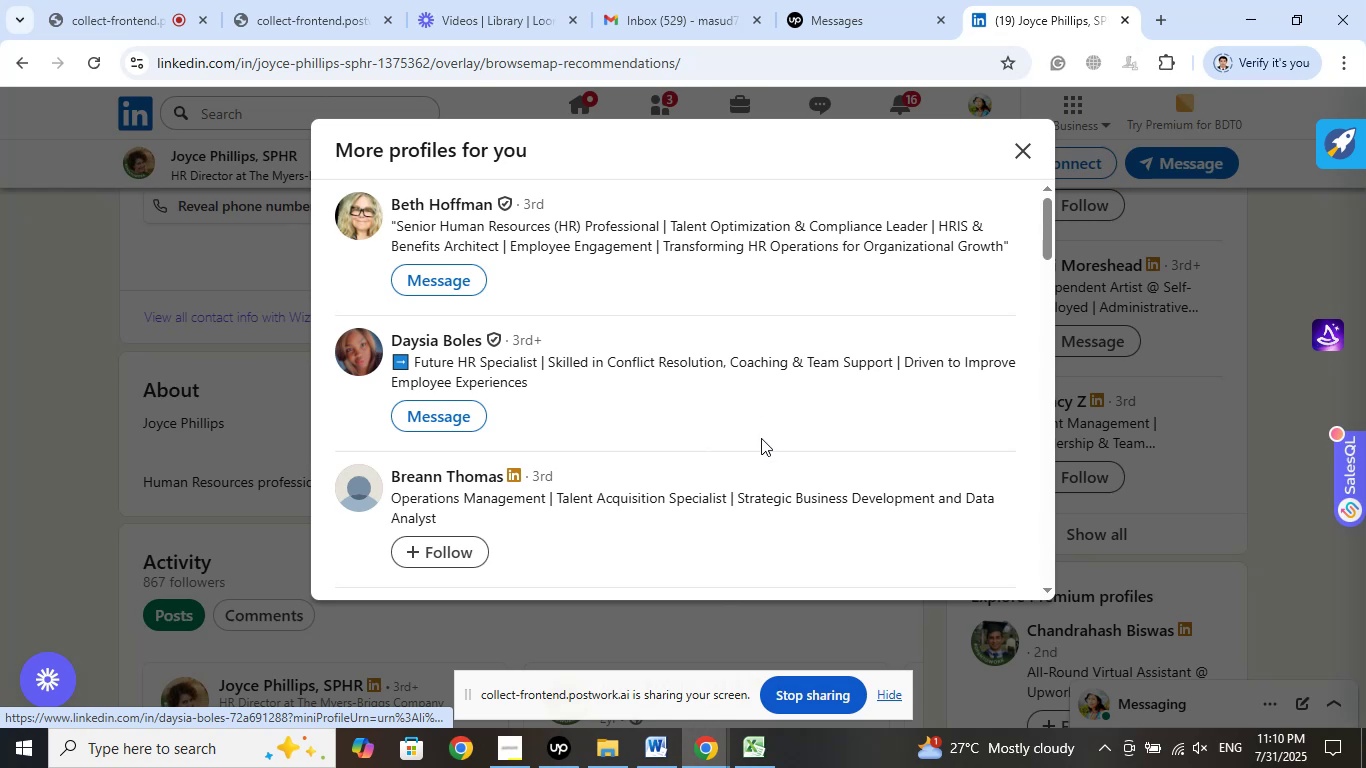 
scroll: coordinate [798, 408], scroll_direction: down, amount: 7.0
 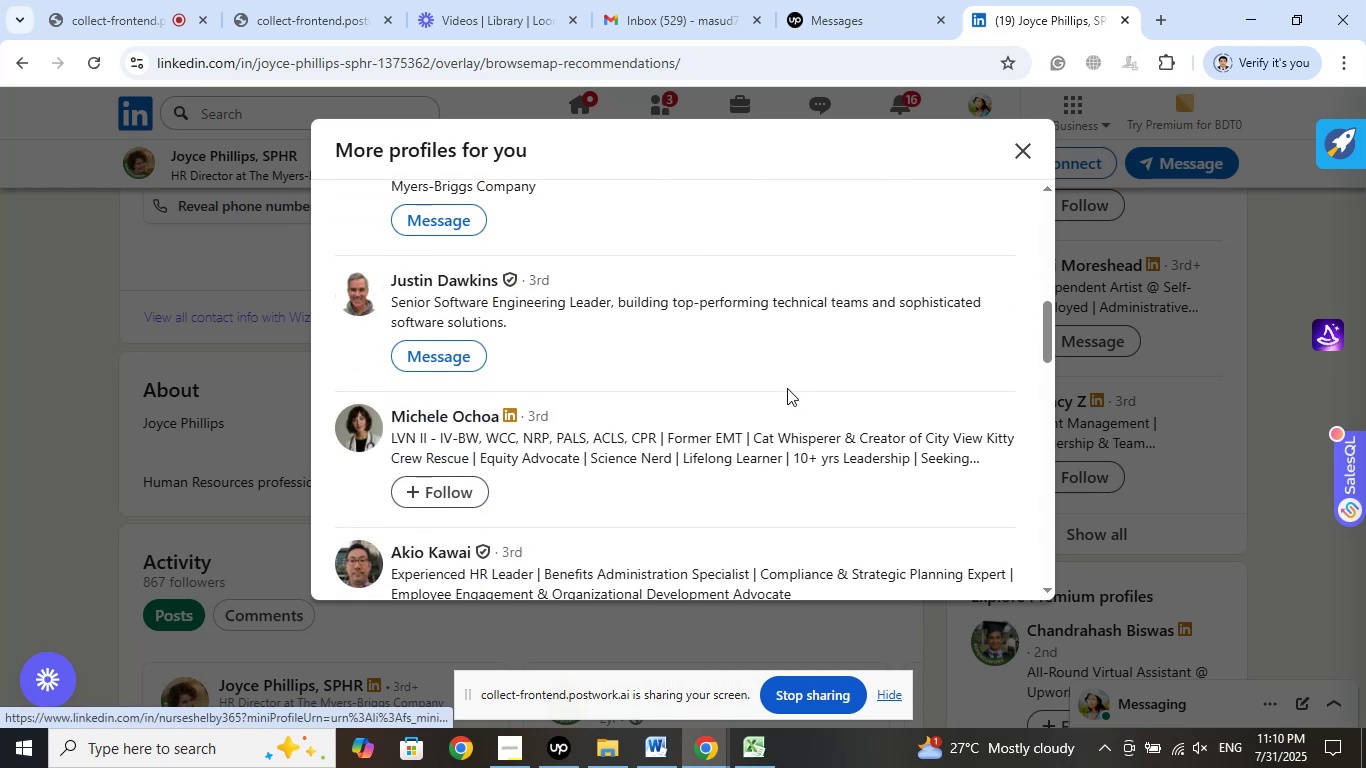 
scroll: coordinate [787, 388], scroll_direction: down, amount: 2.0
 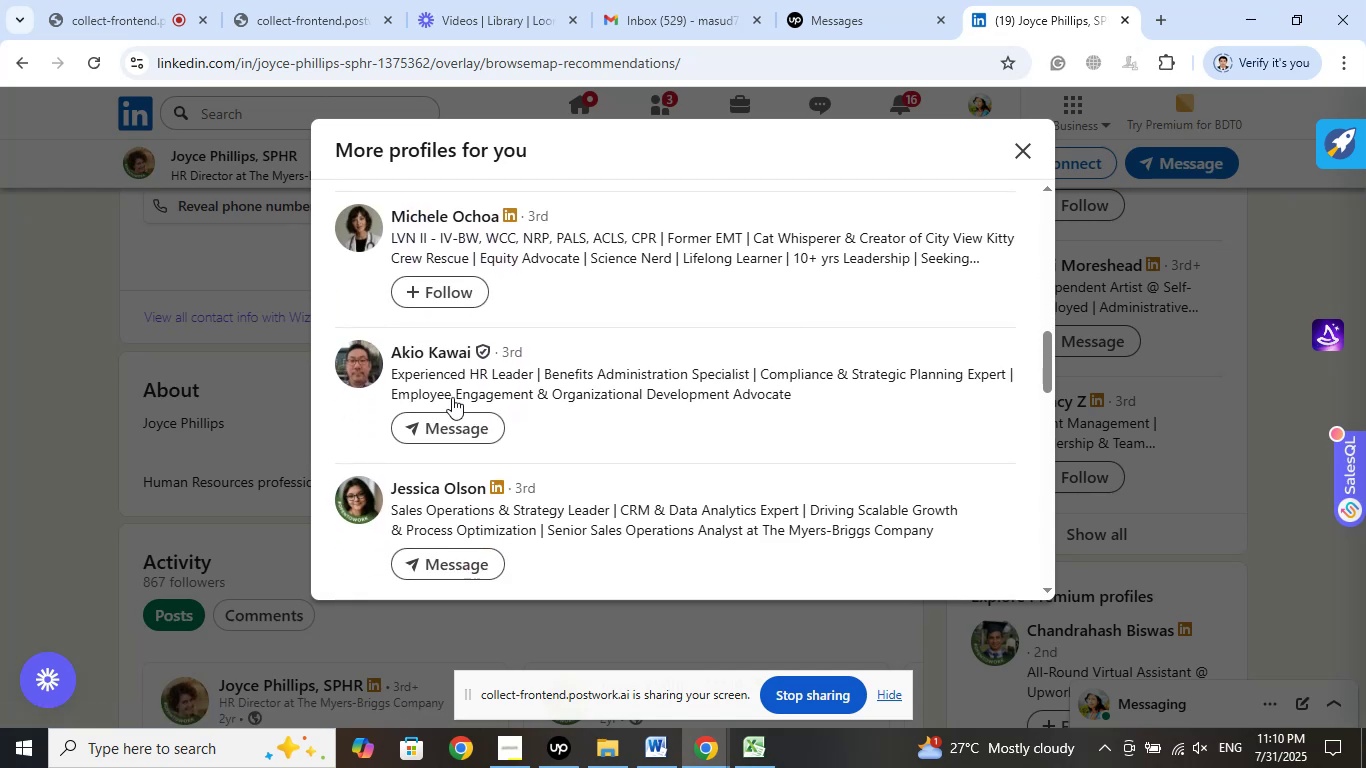 
right_click([434, 362])
 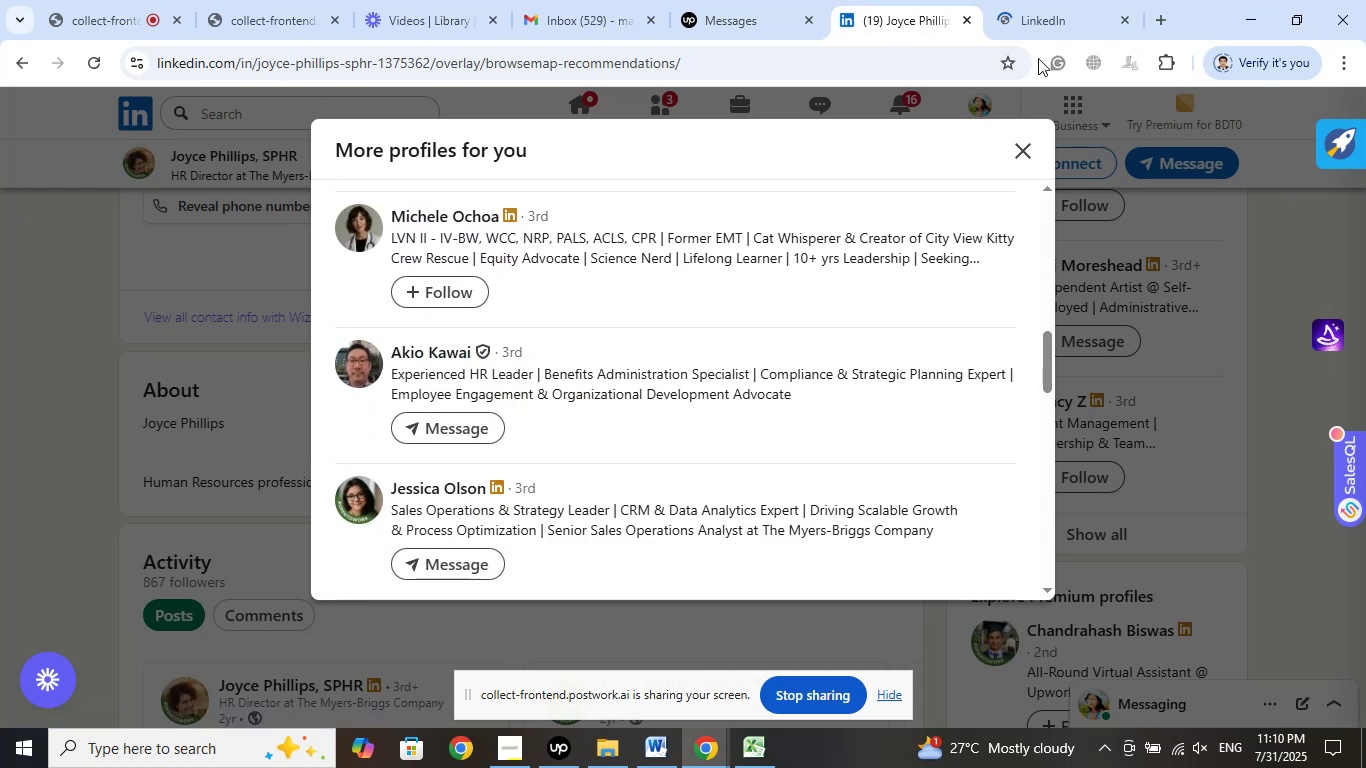 
left_click([1048, 14])
 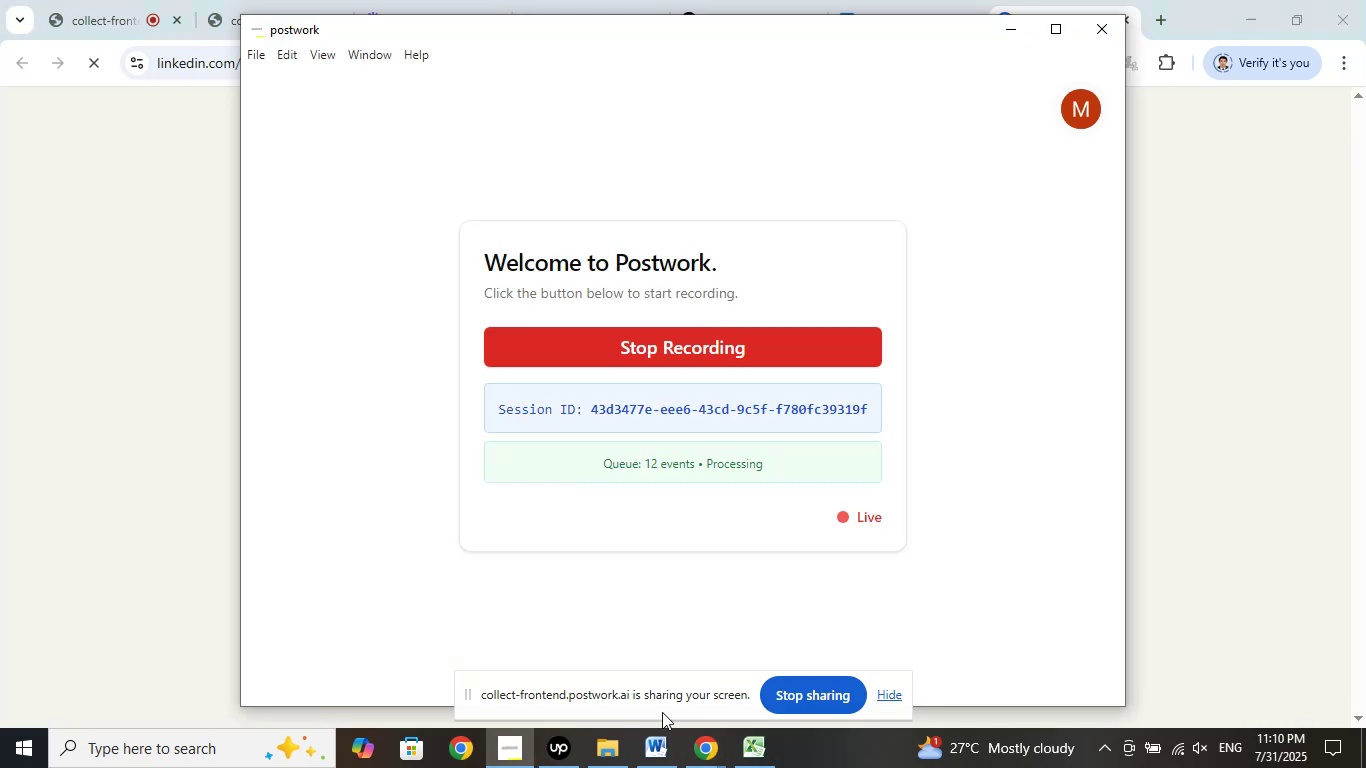 
wait(5.15)
 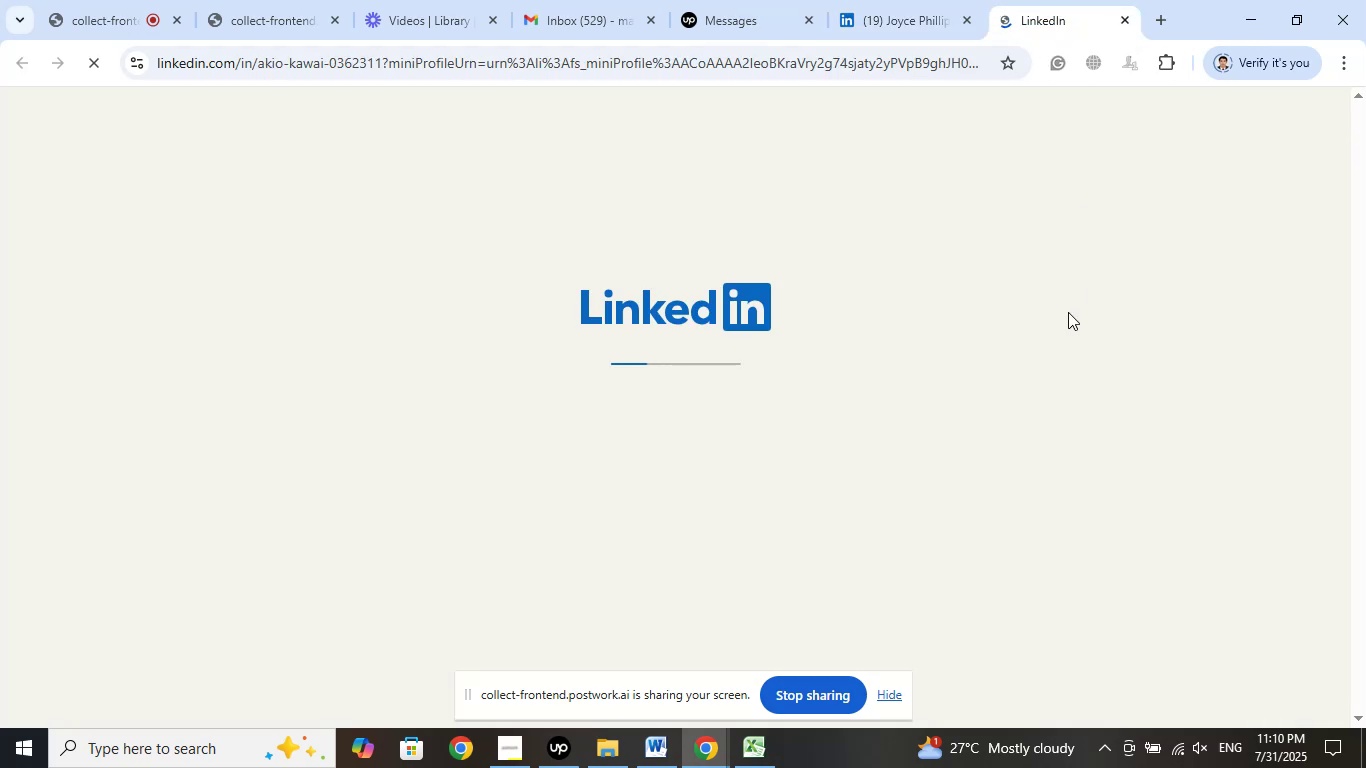 
left_click([1011, 35])
 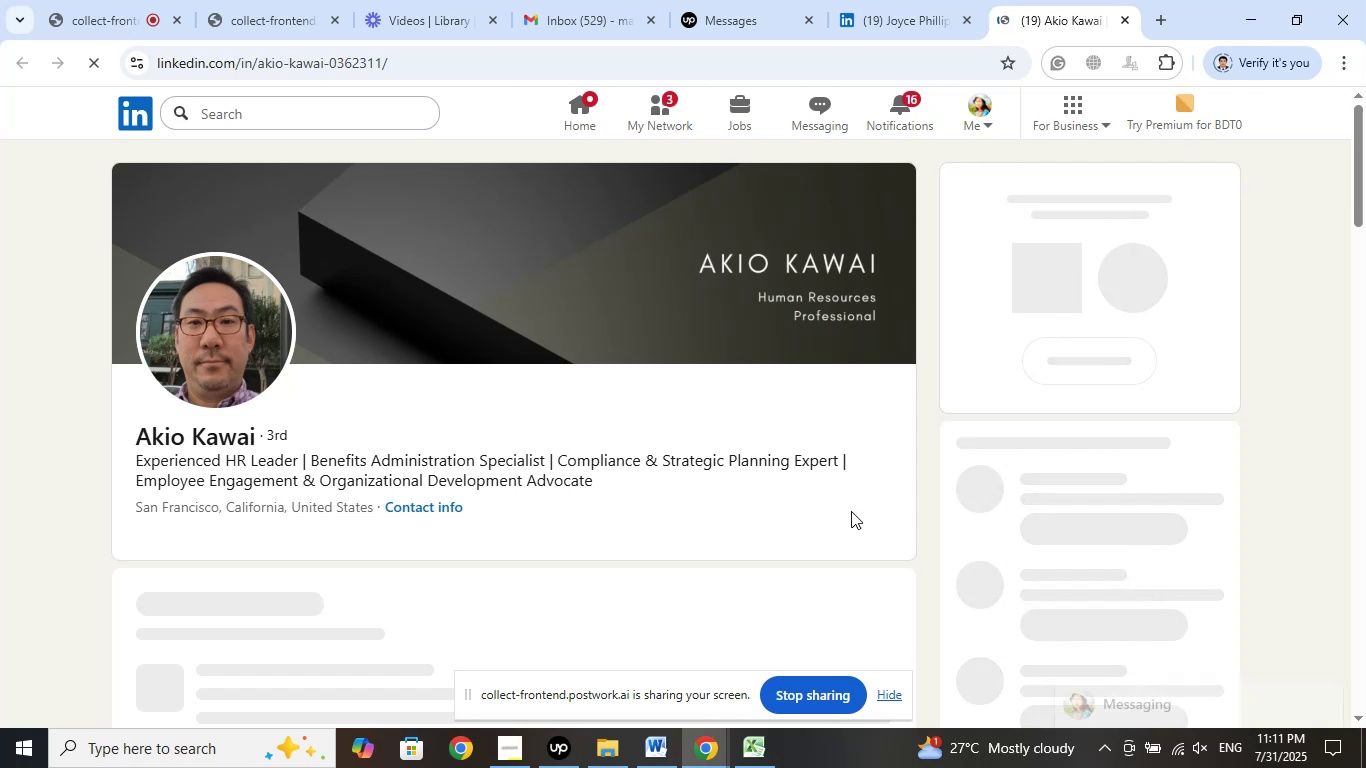 
wait(10.53)
 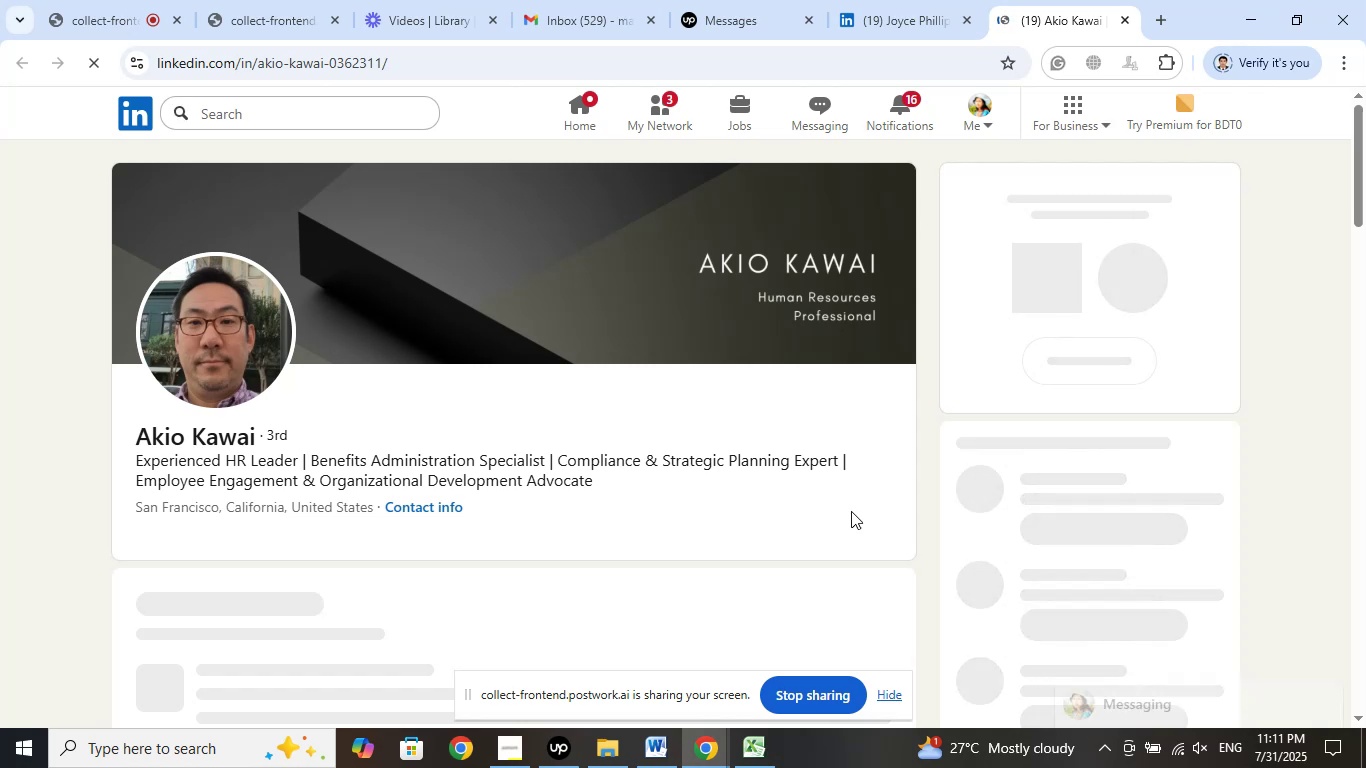 
left_click([728, 435])
 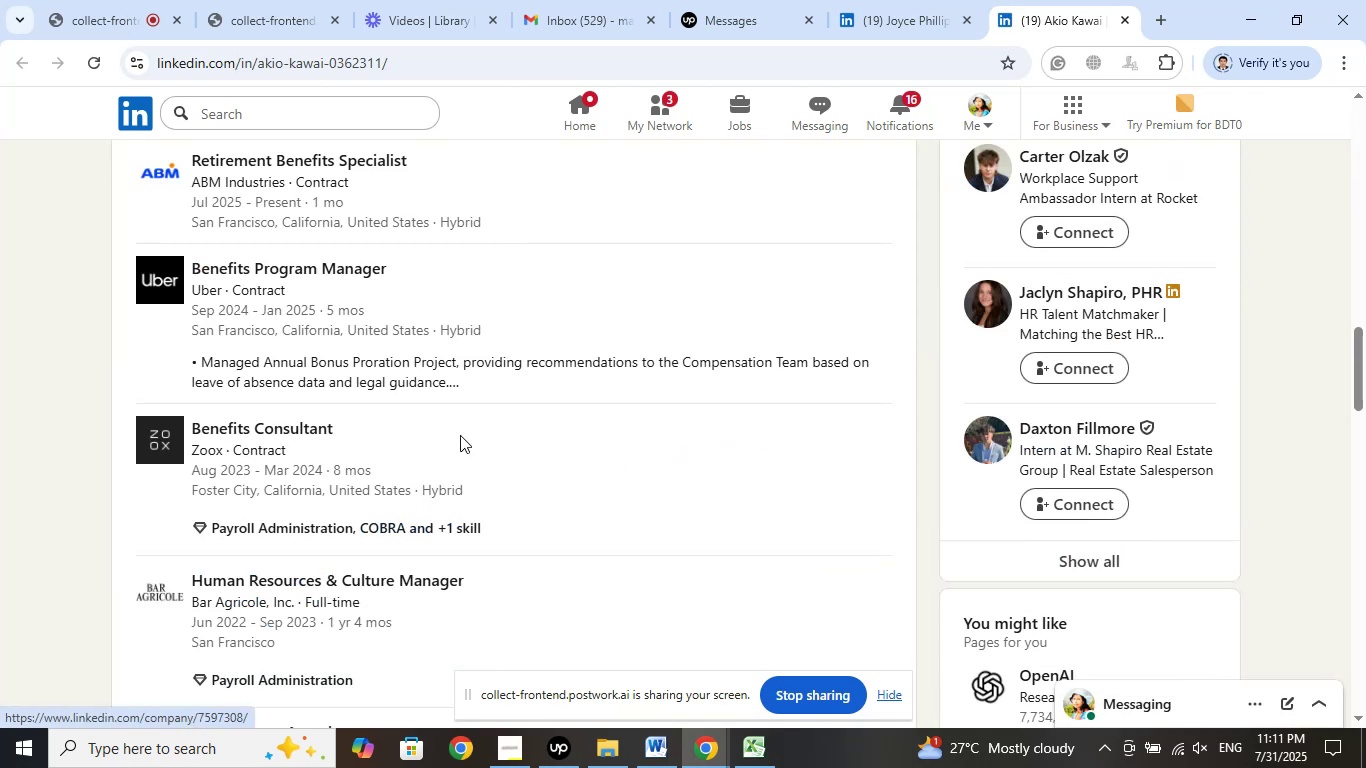 
scroll: coordinate [525, 471], scroll_direction: up, amount: 1.0
 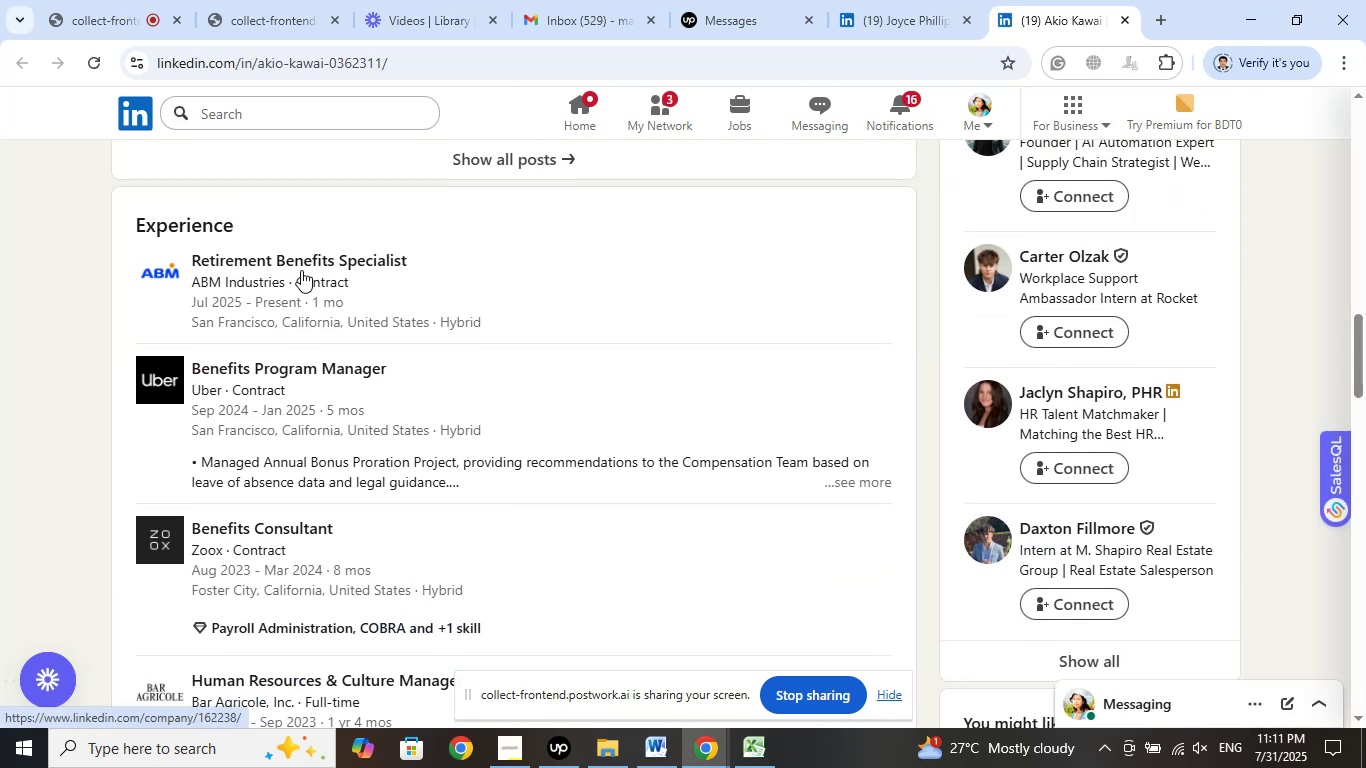 
right_click([301, 265])
 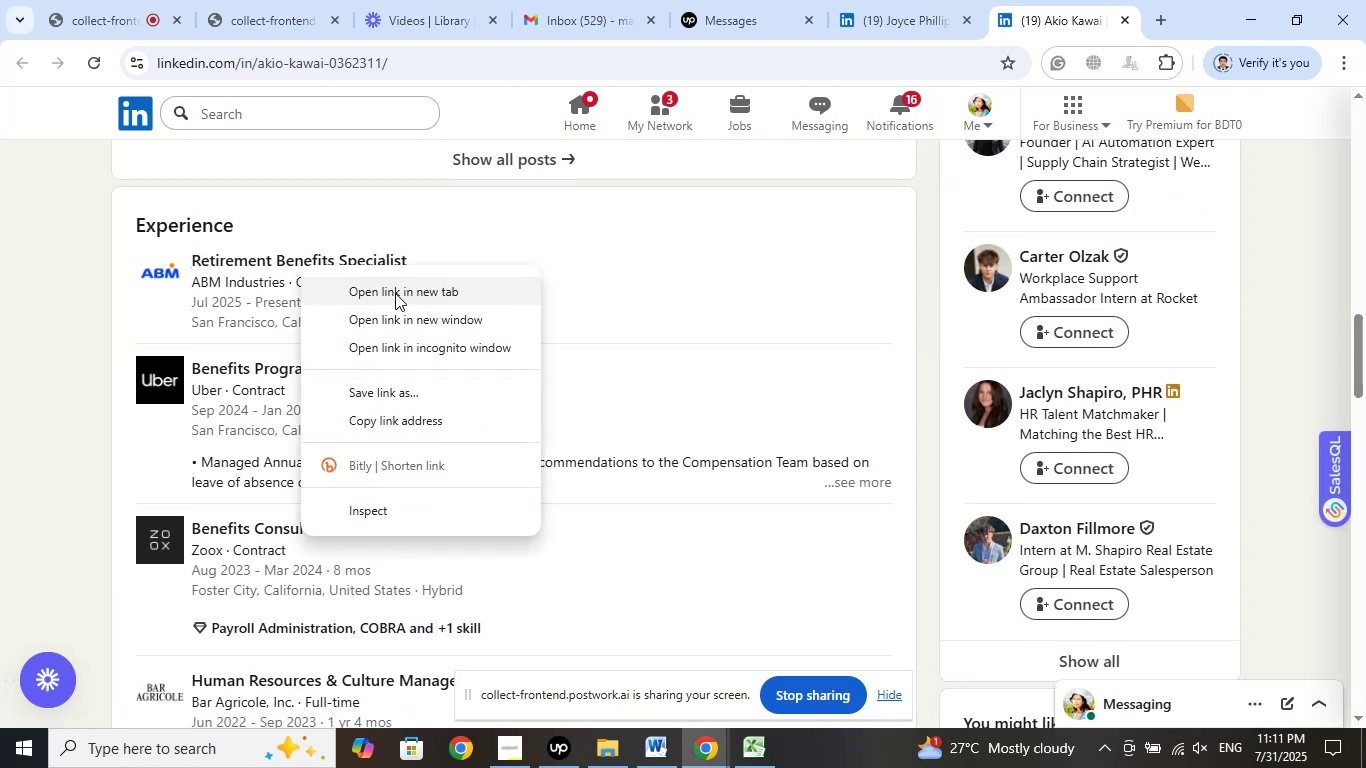 
left_click([395, 293])
 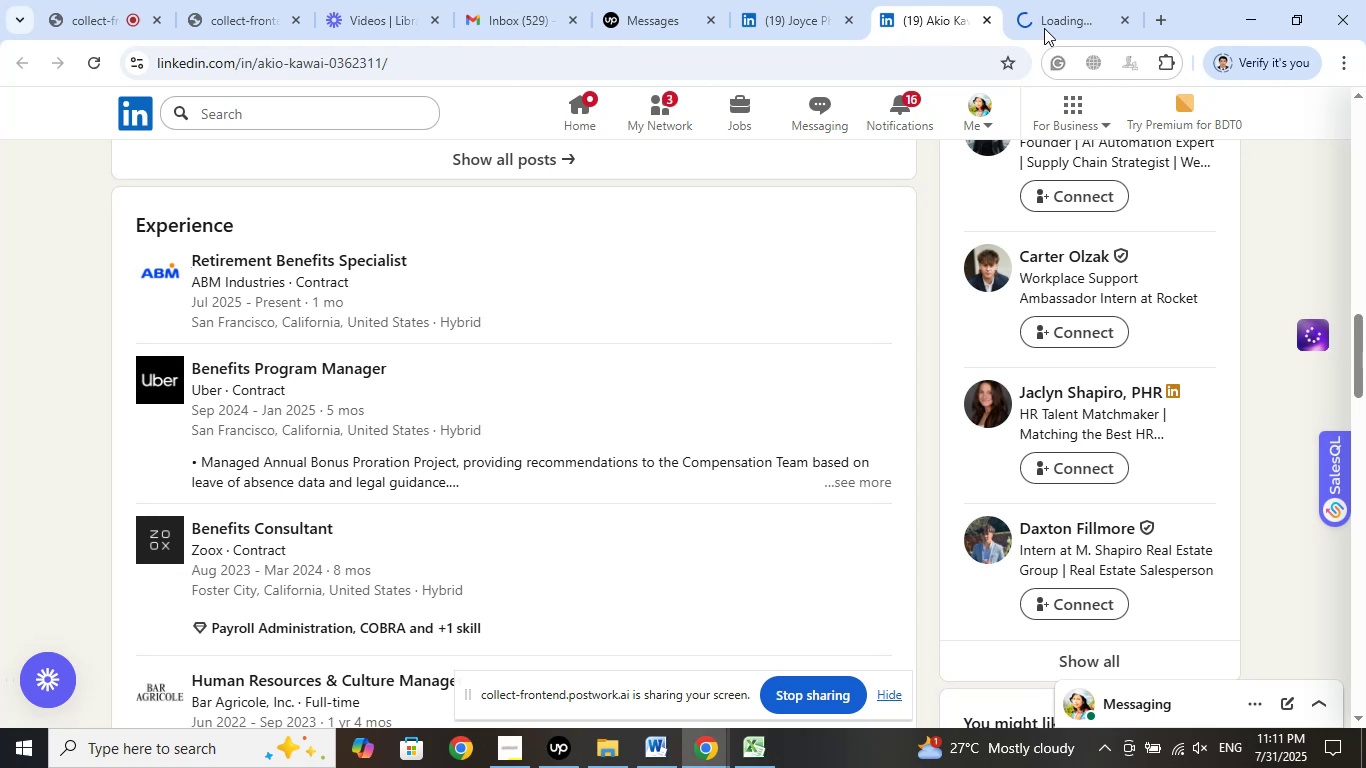 
left_click([1044, 28])
 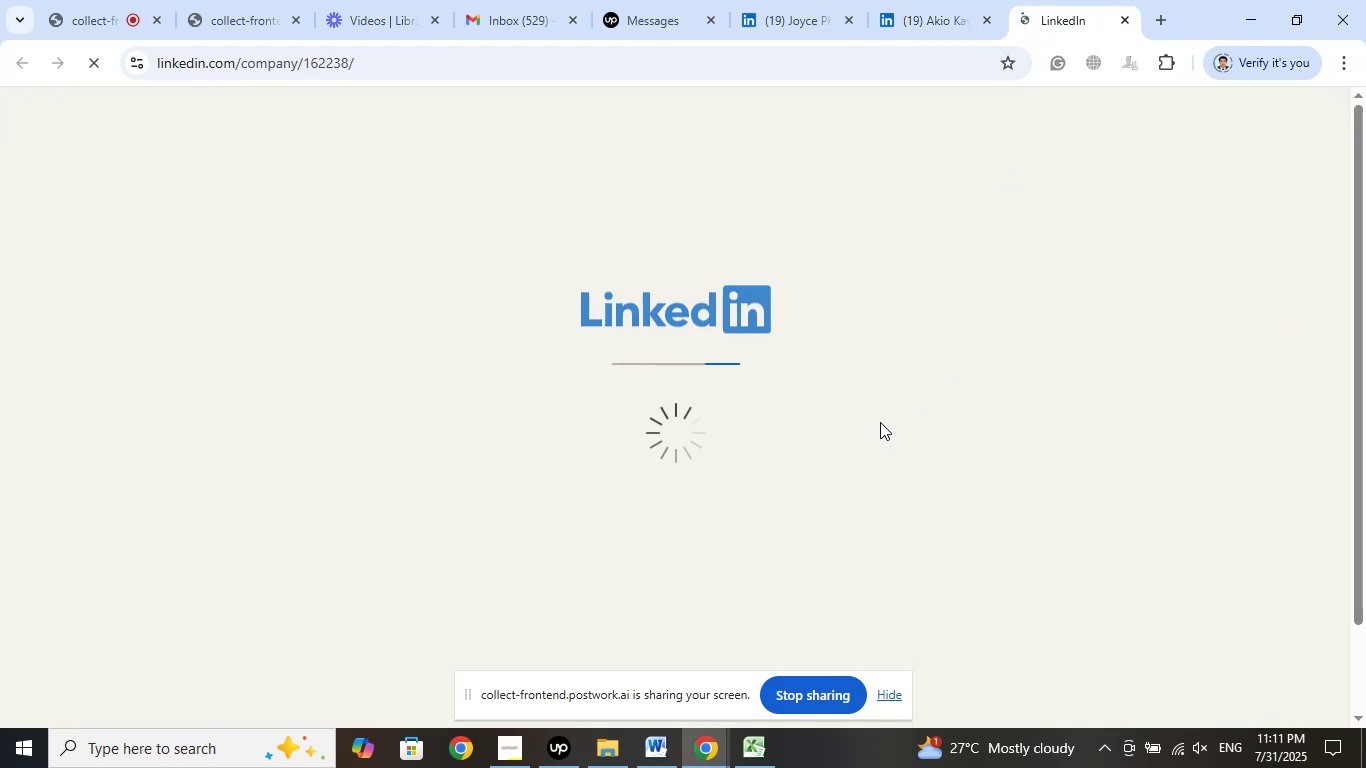 
wait(10.56)
 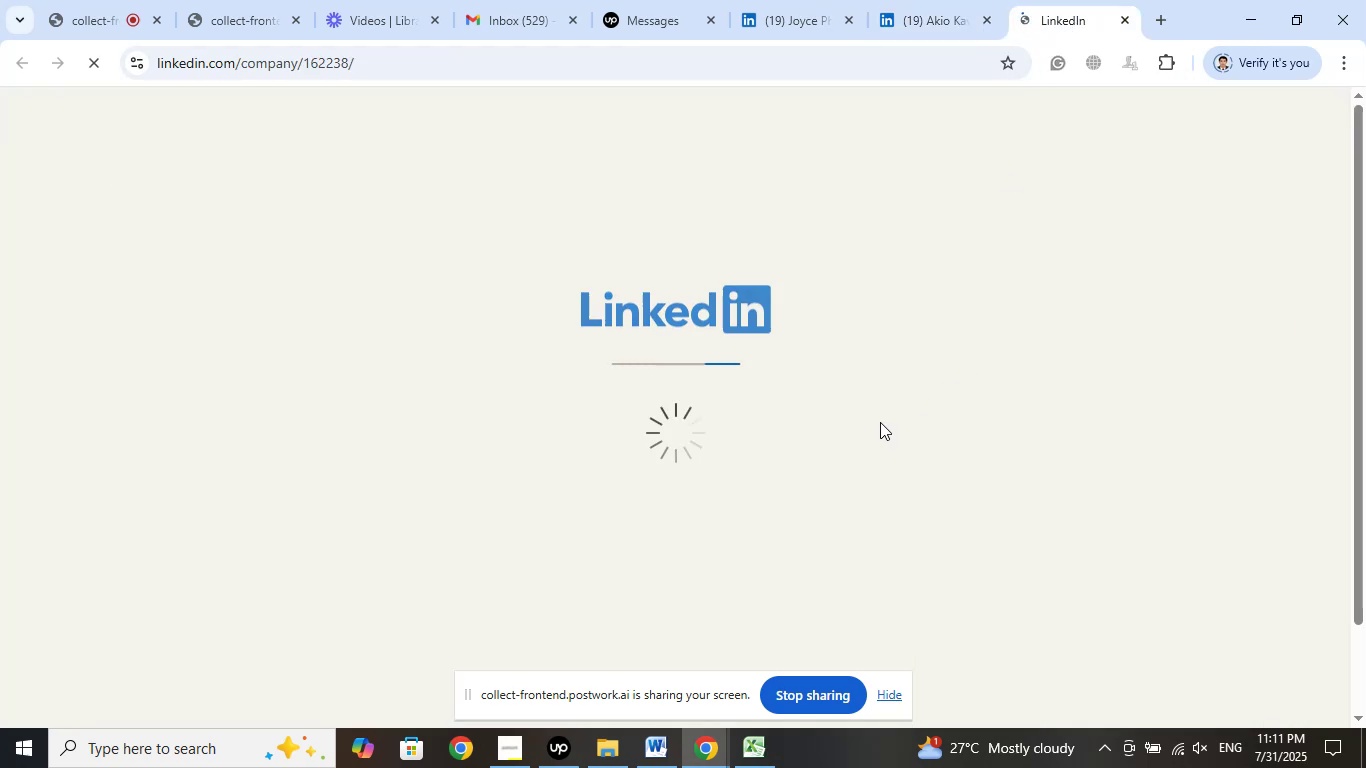 
left_click([1128, 19])
 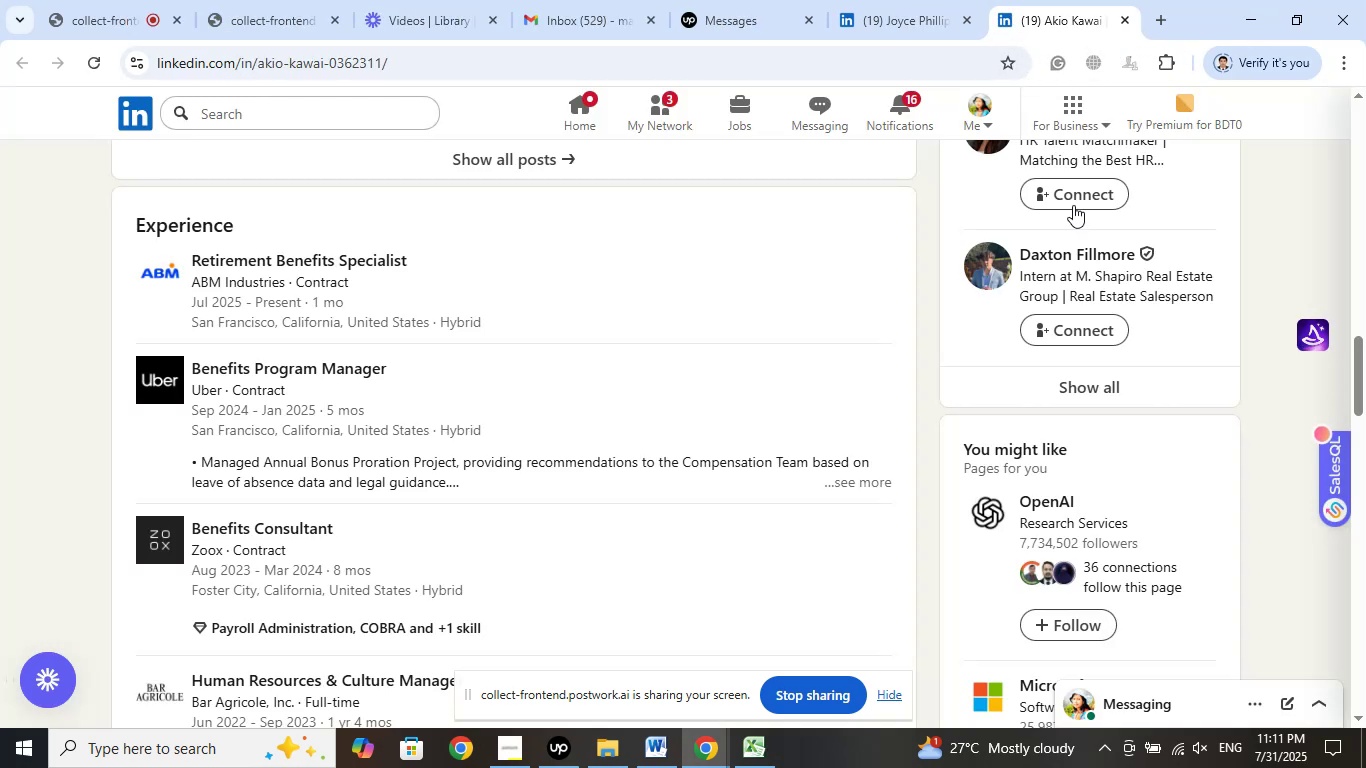 
scroll: coordinate [838, 358], scroll_direction: up, amount: 21.0
 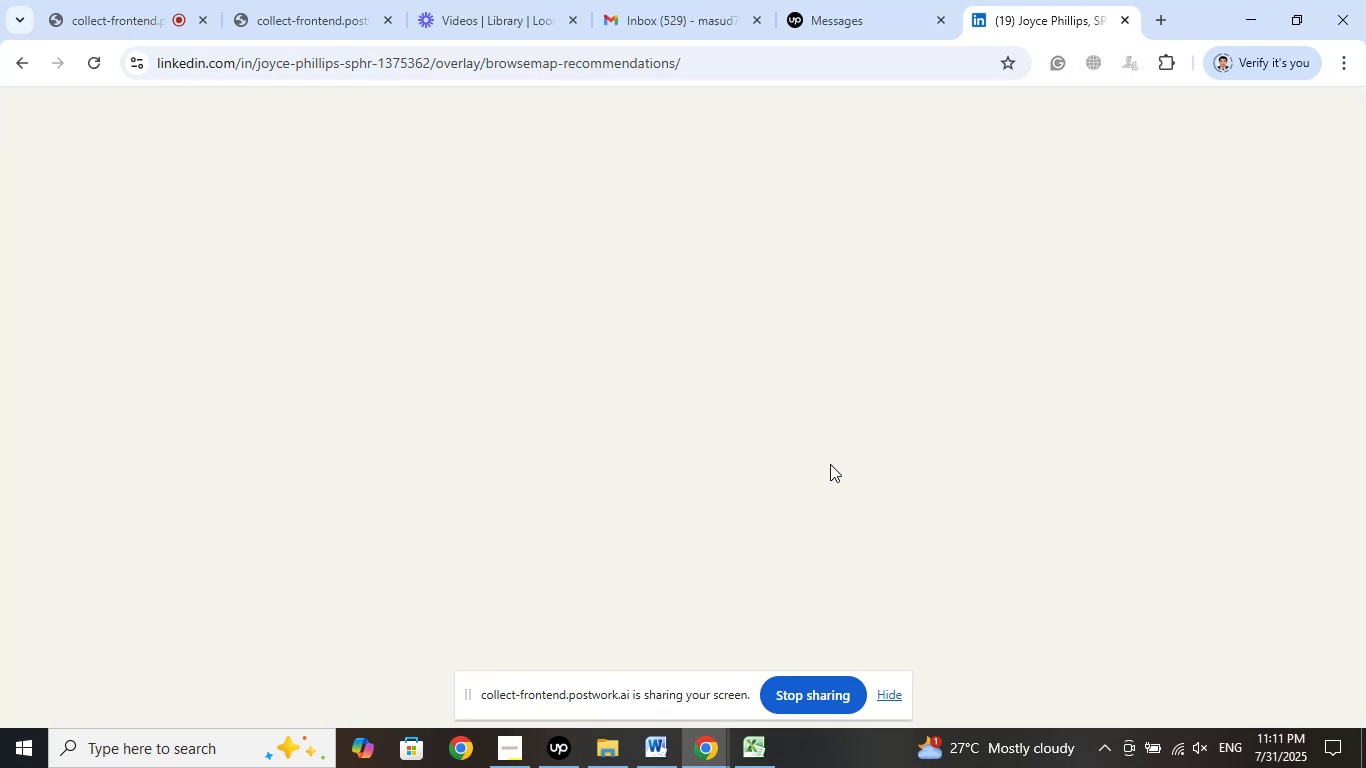 
scroll: coordinate [773, 453], scroll_direction: down, amount: 2.0
 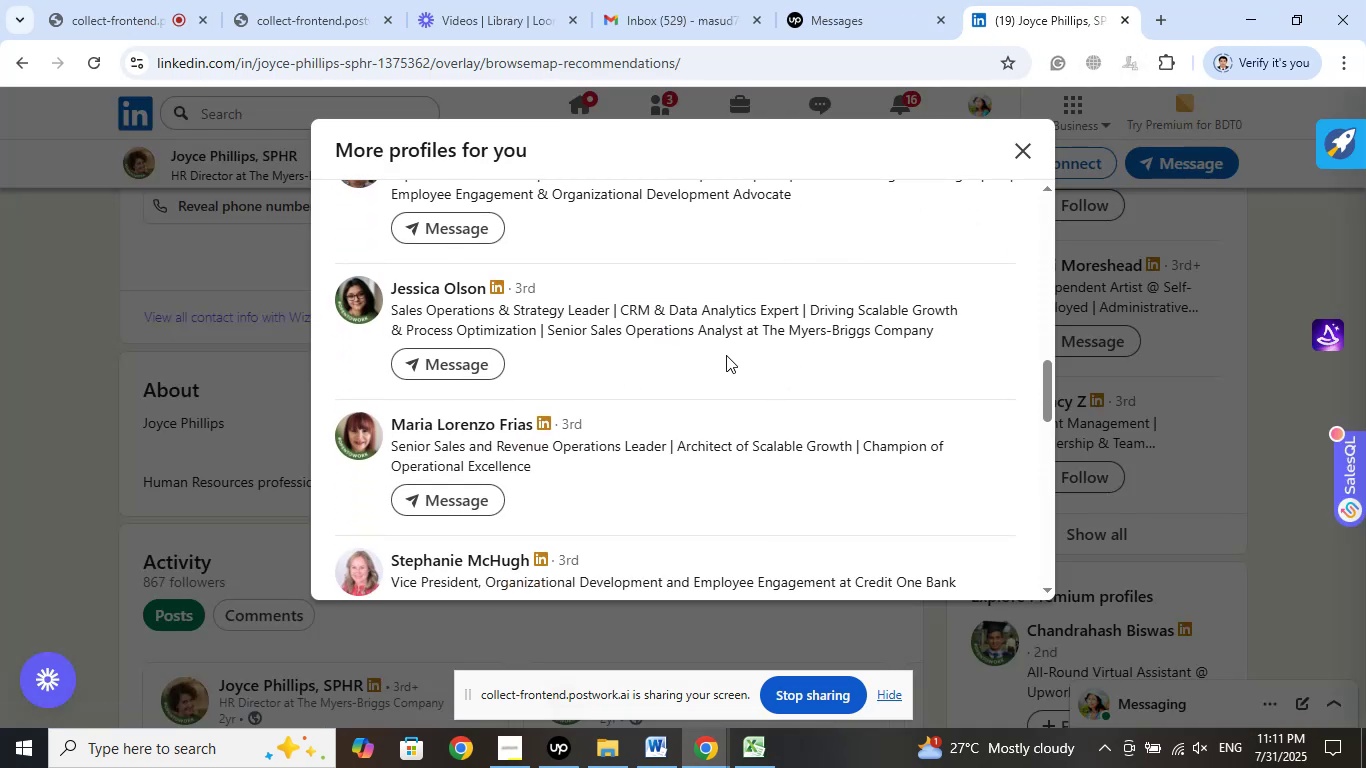 
wait(7.06)
 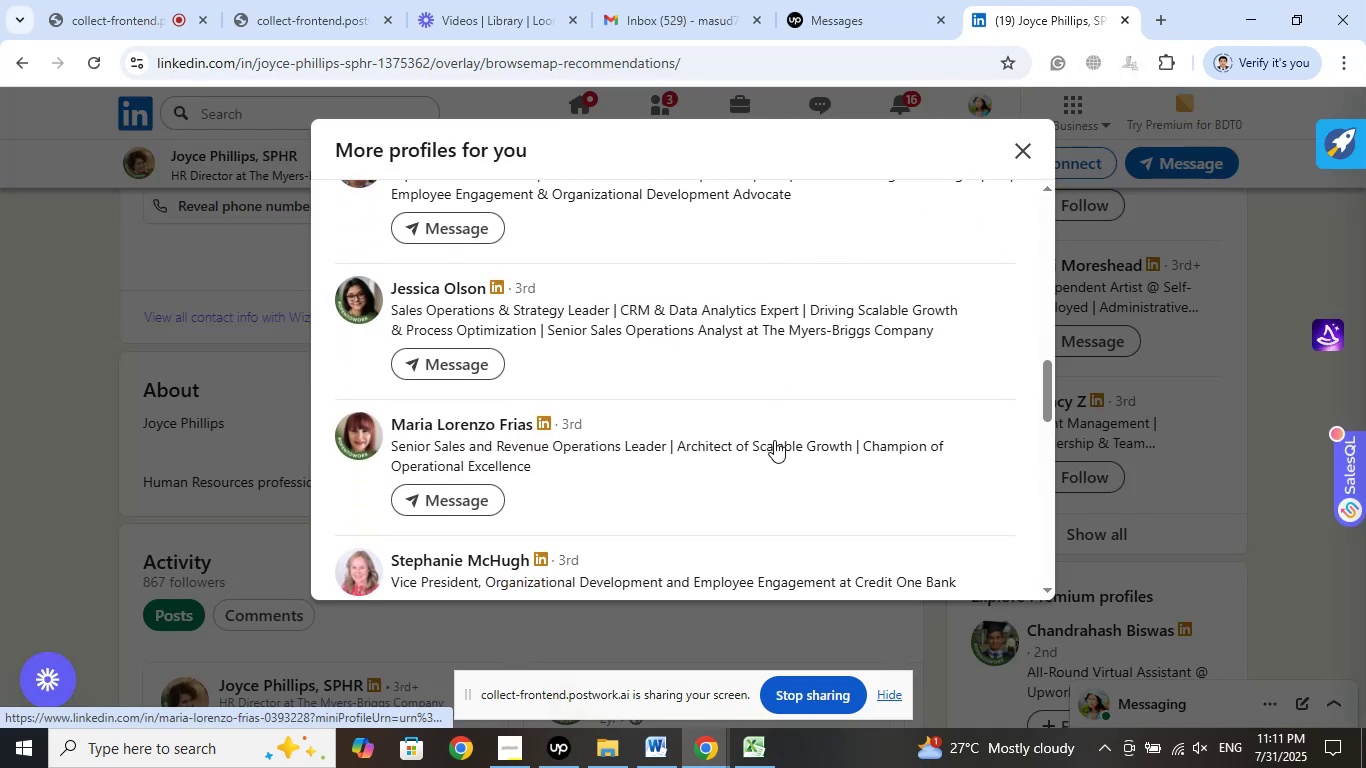 
scroll: coordinate [834, 436], scroll_direction: down, amount: 1.0
 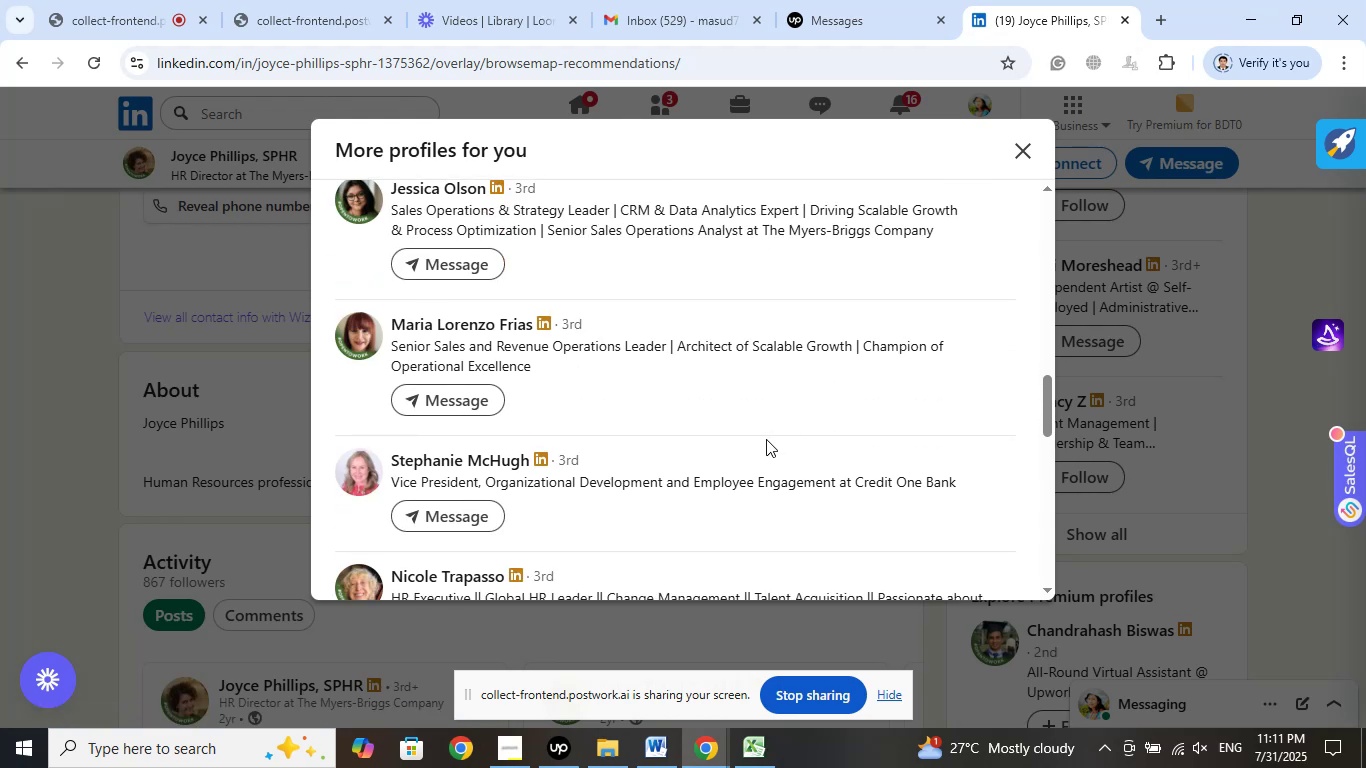 
wait(11.3)
 